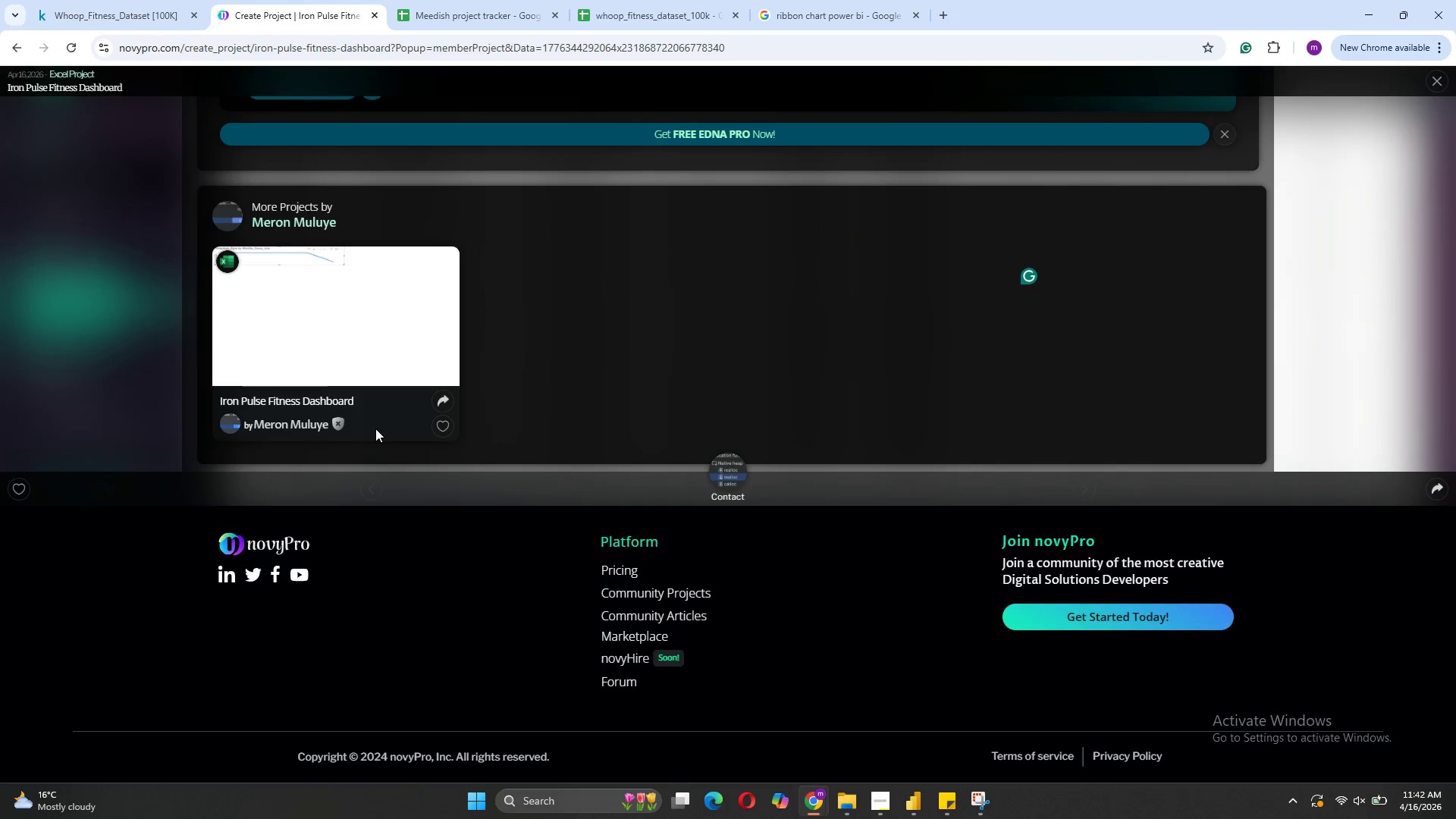 
double_click([375, 428])
 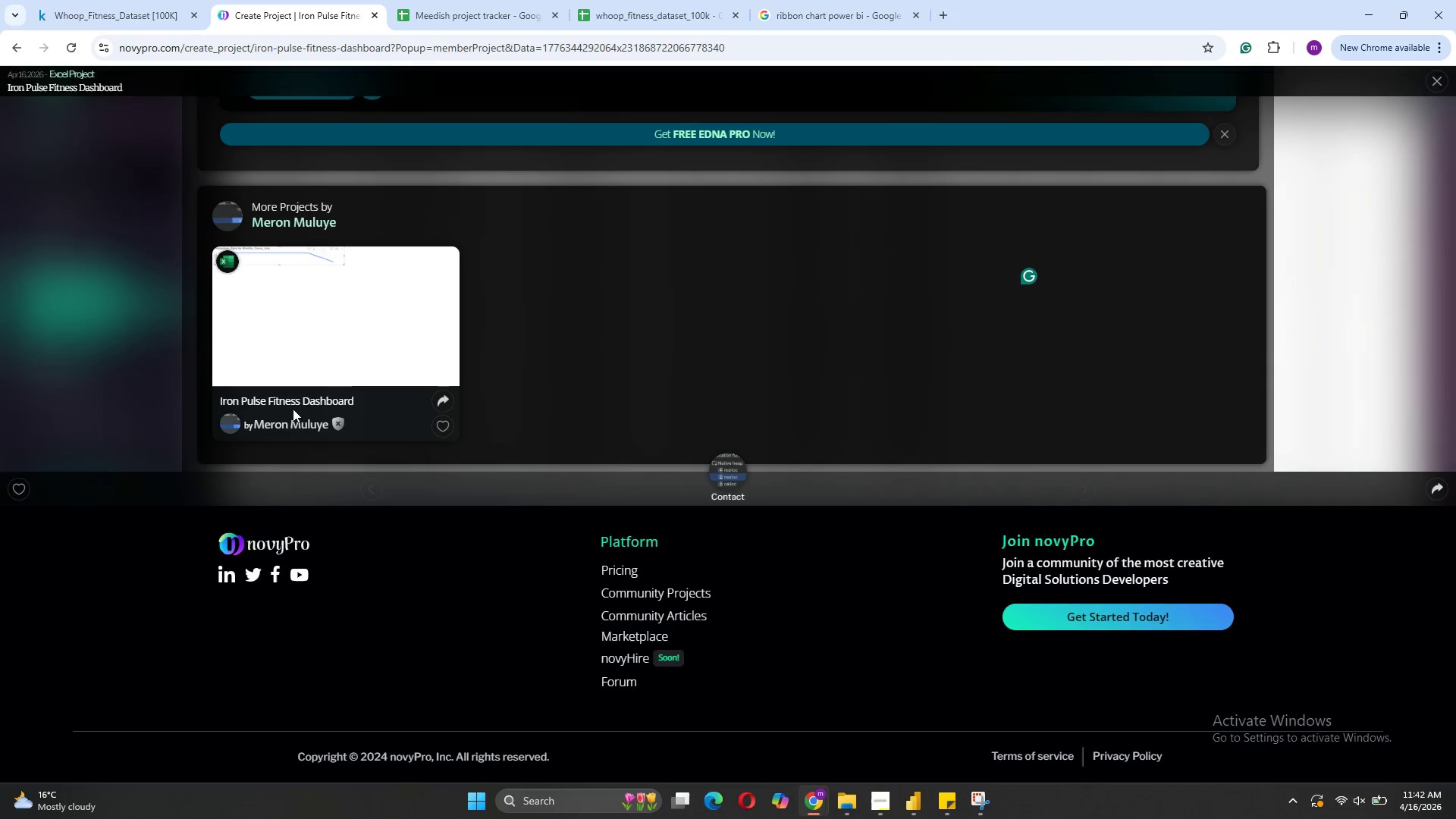 
left_click([291, 408])
 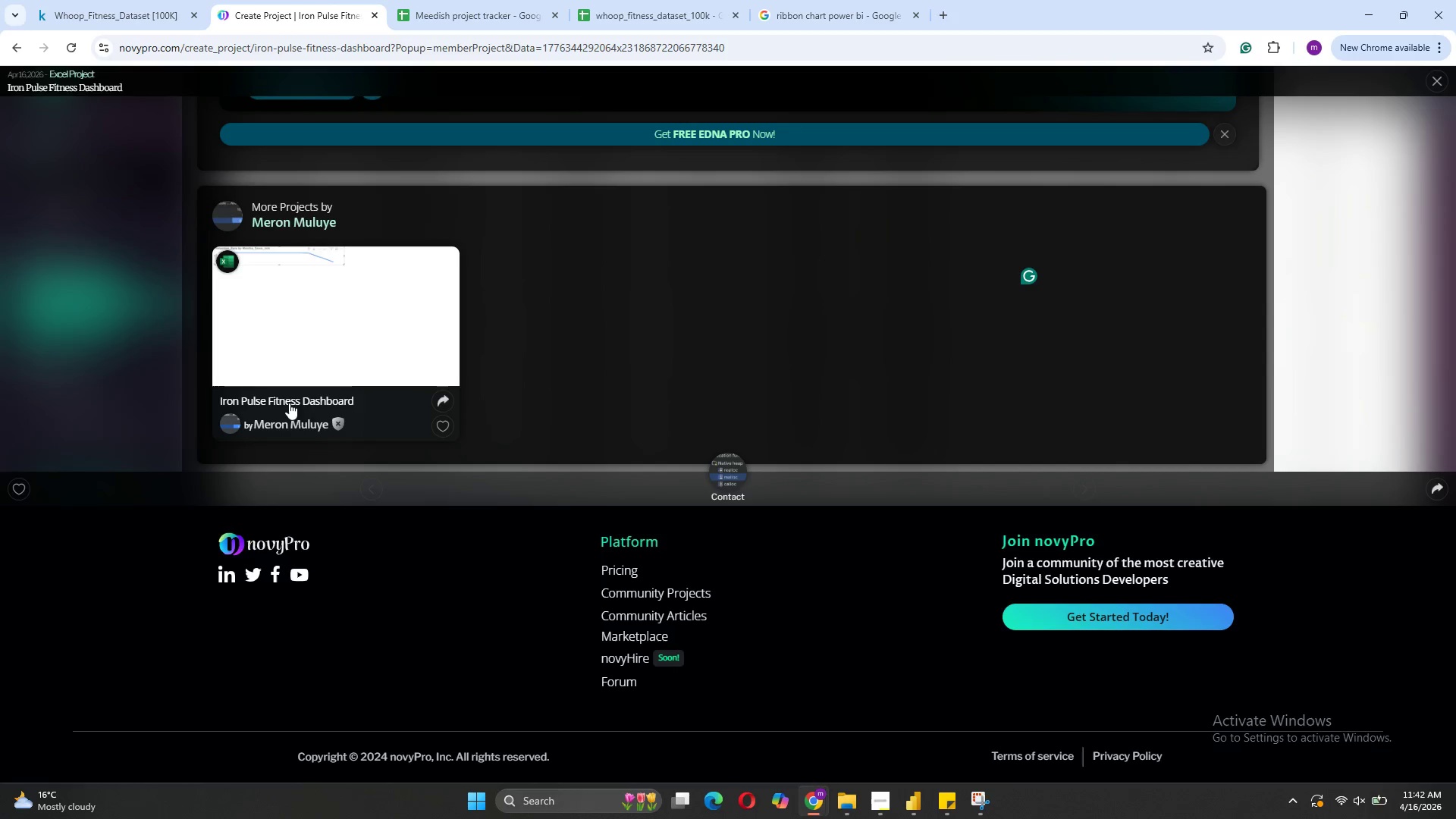 
double_click([287, 397])
 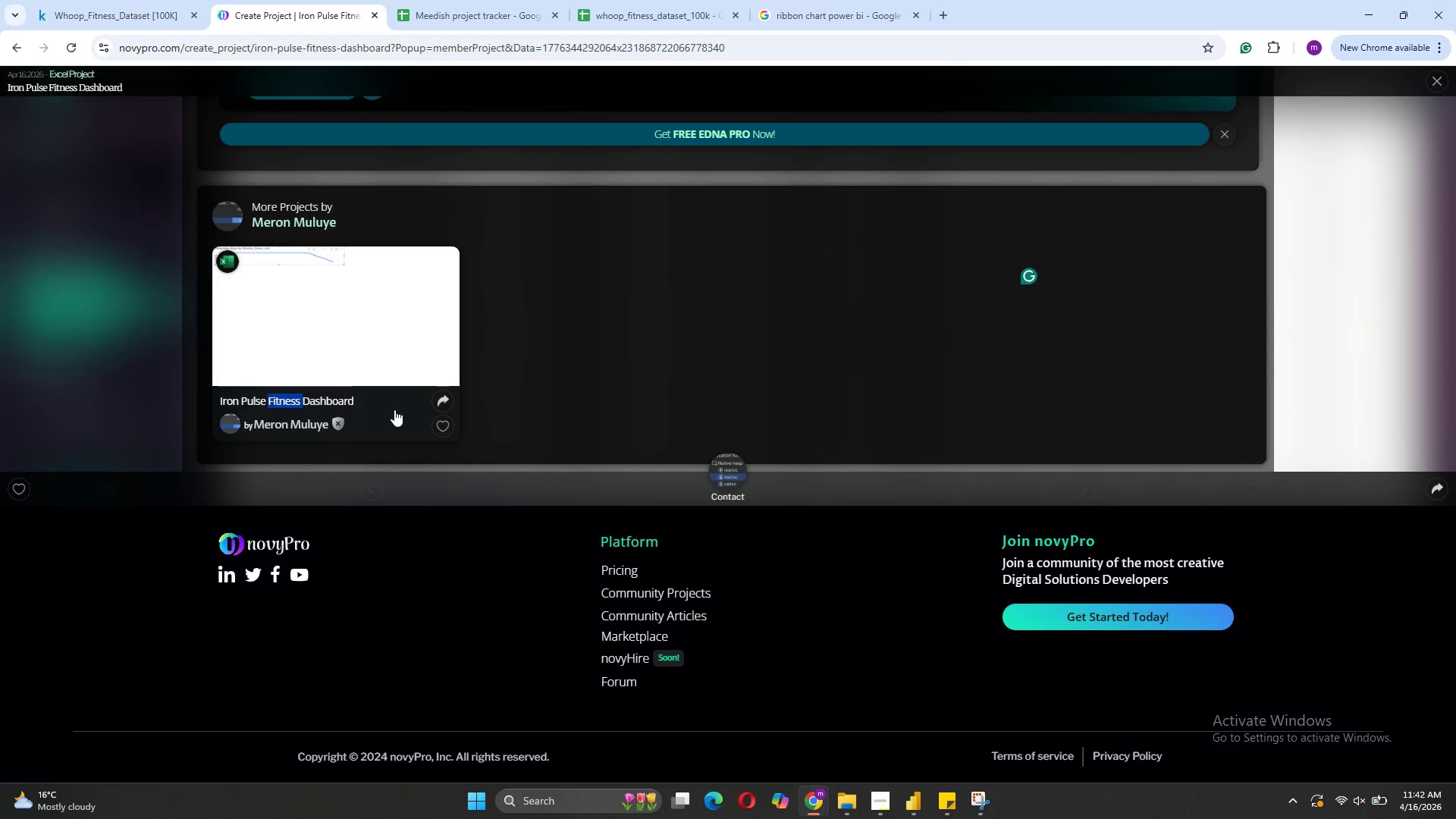 
left_click([394, 414])
 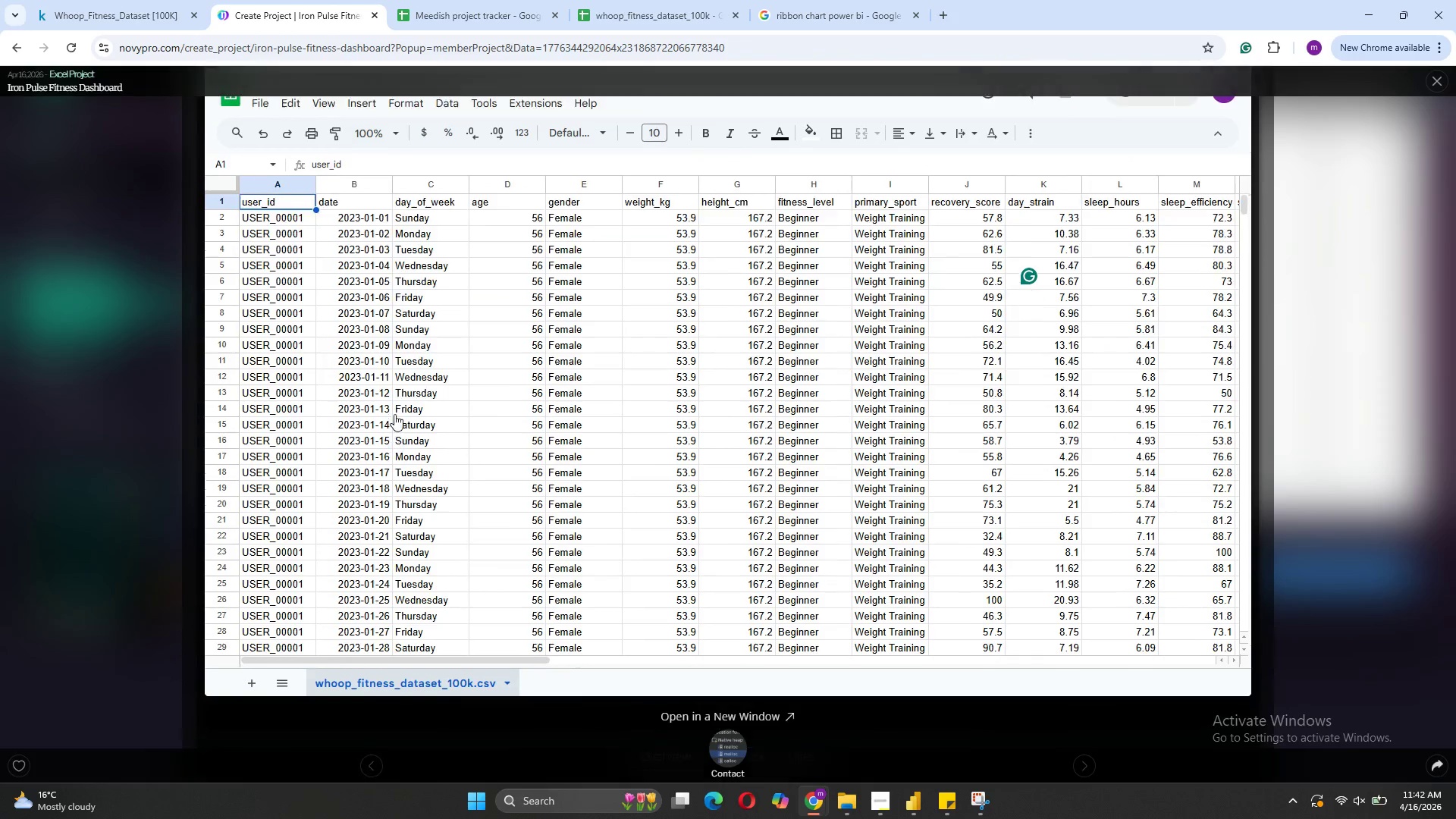 
wait(8.11)
 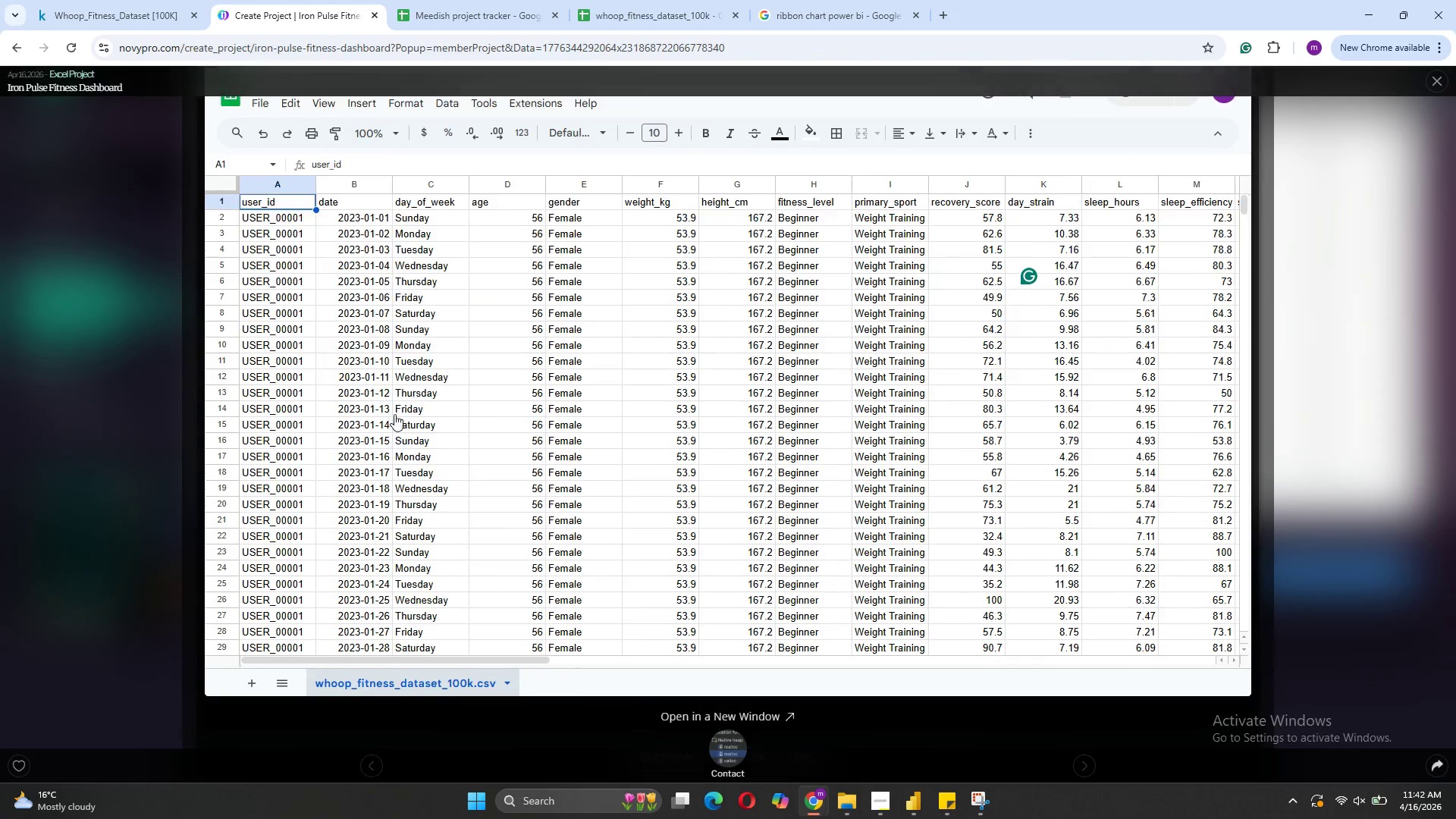 
left_click([620, 303])
 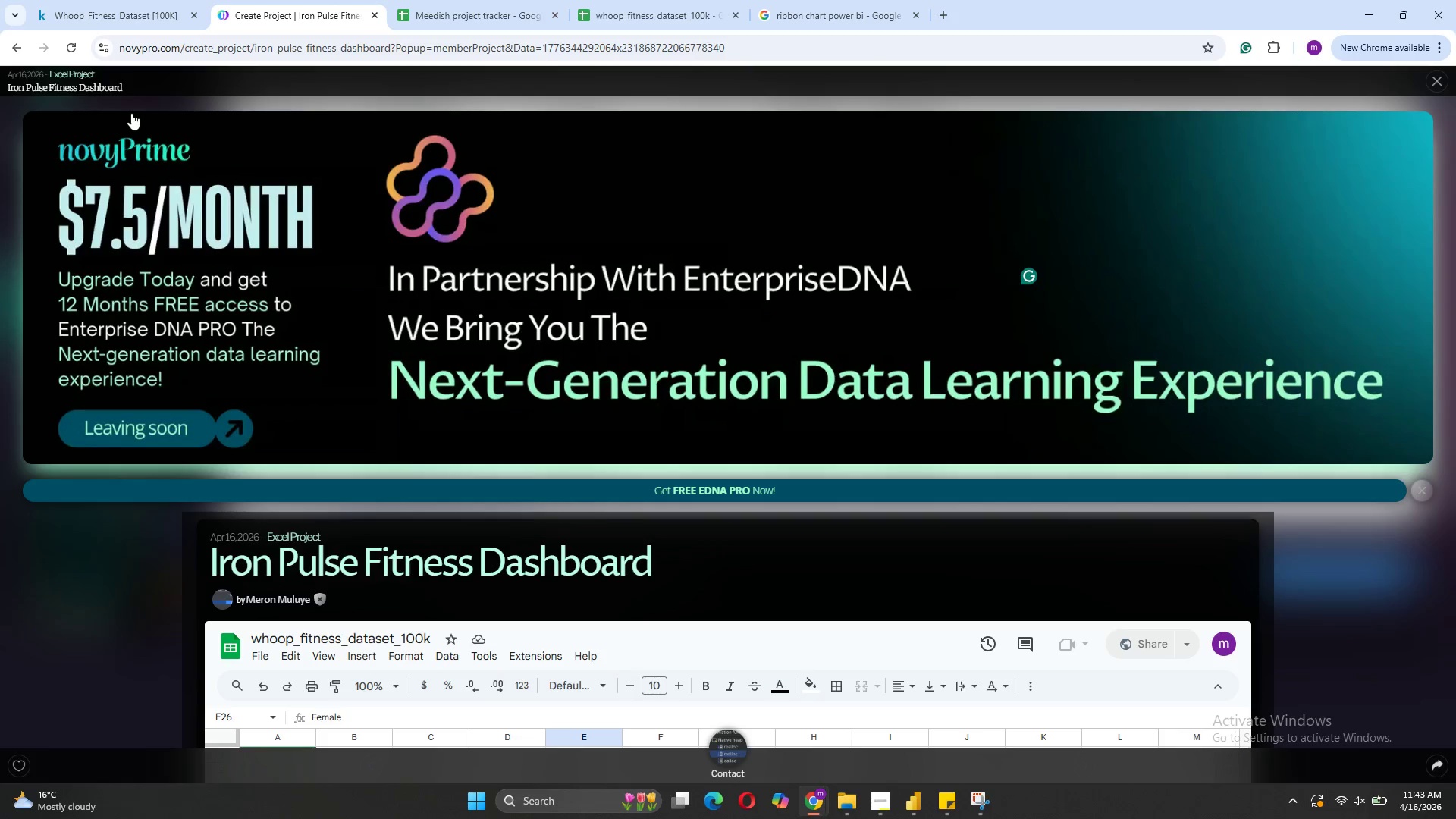 
left_click([74, 85])
 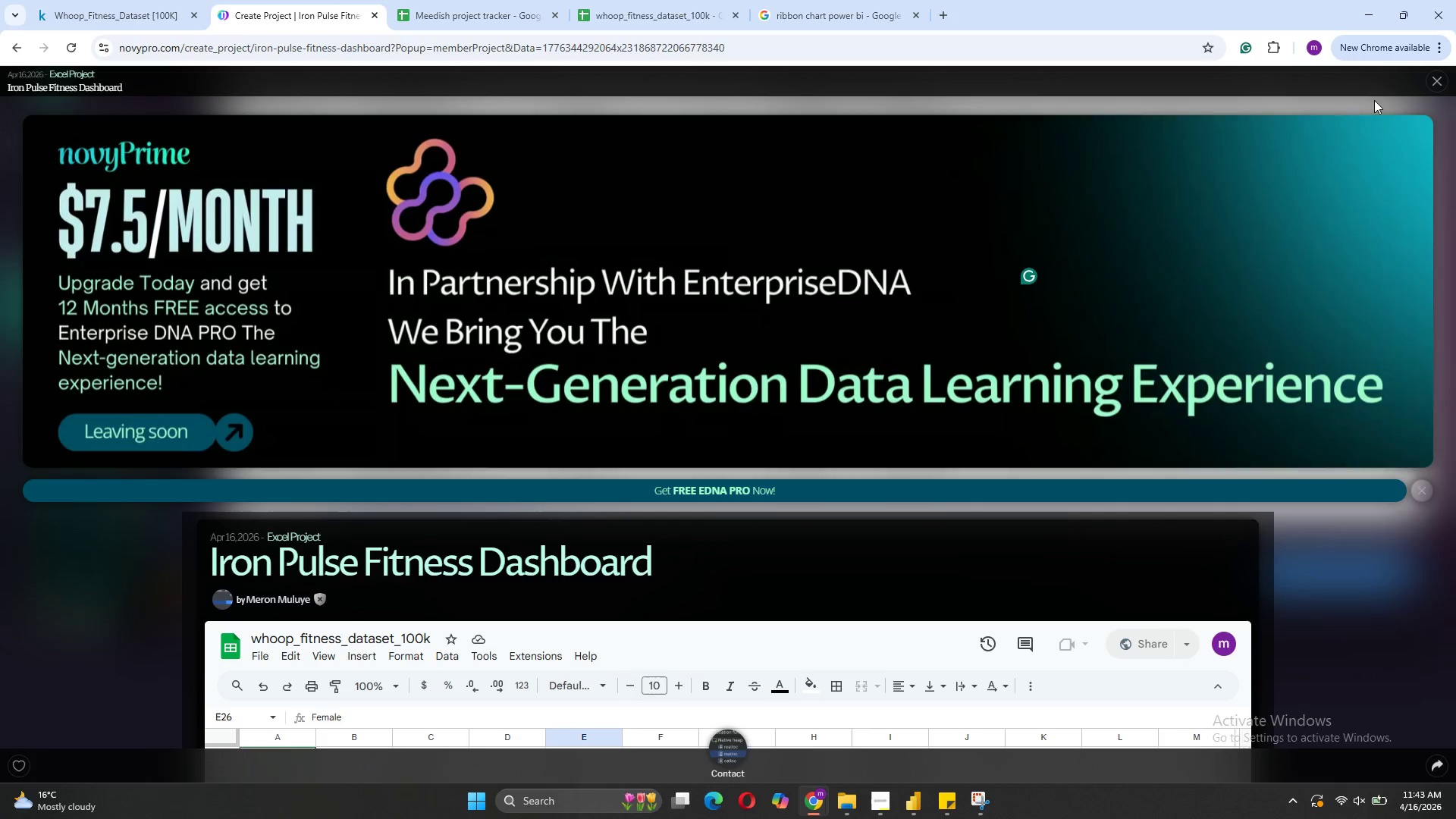 
left_click([1437, 86])
 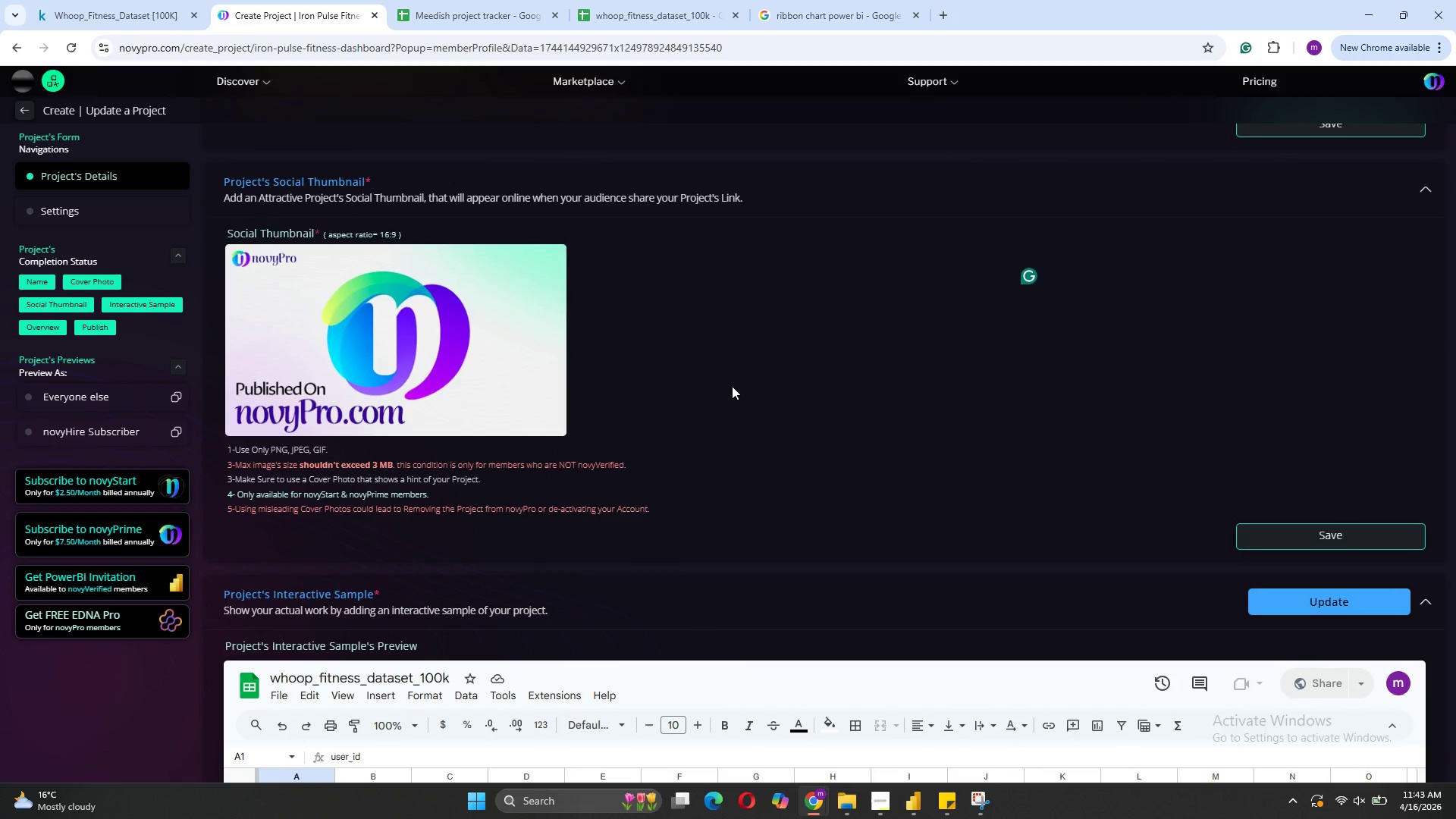 
wait(7.45)
 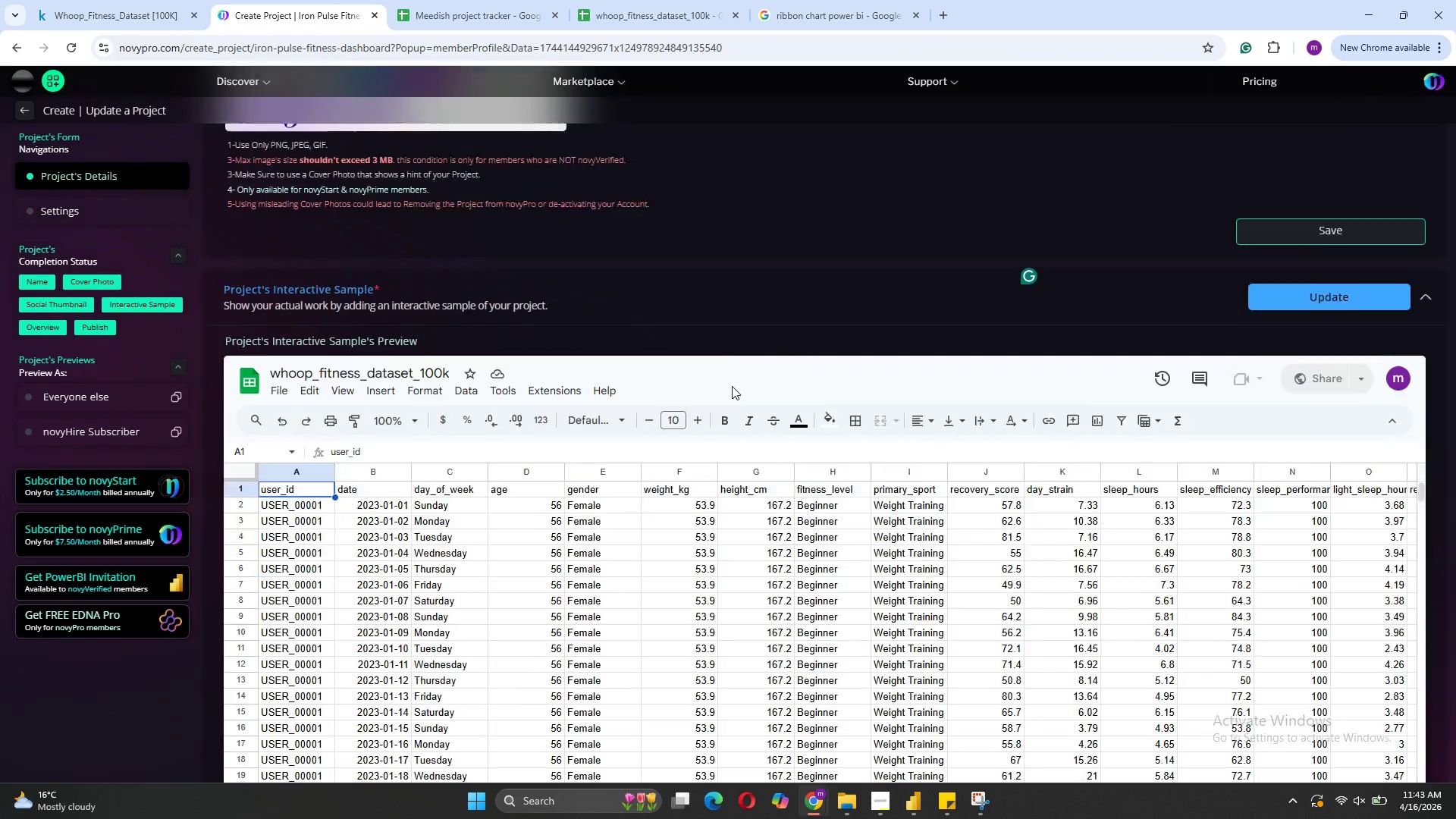 
left_click([391, 206])
 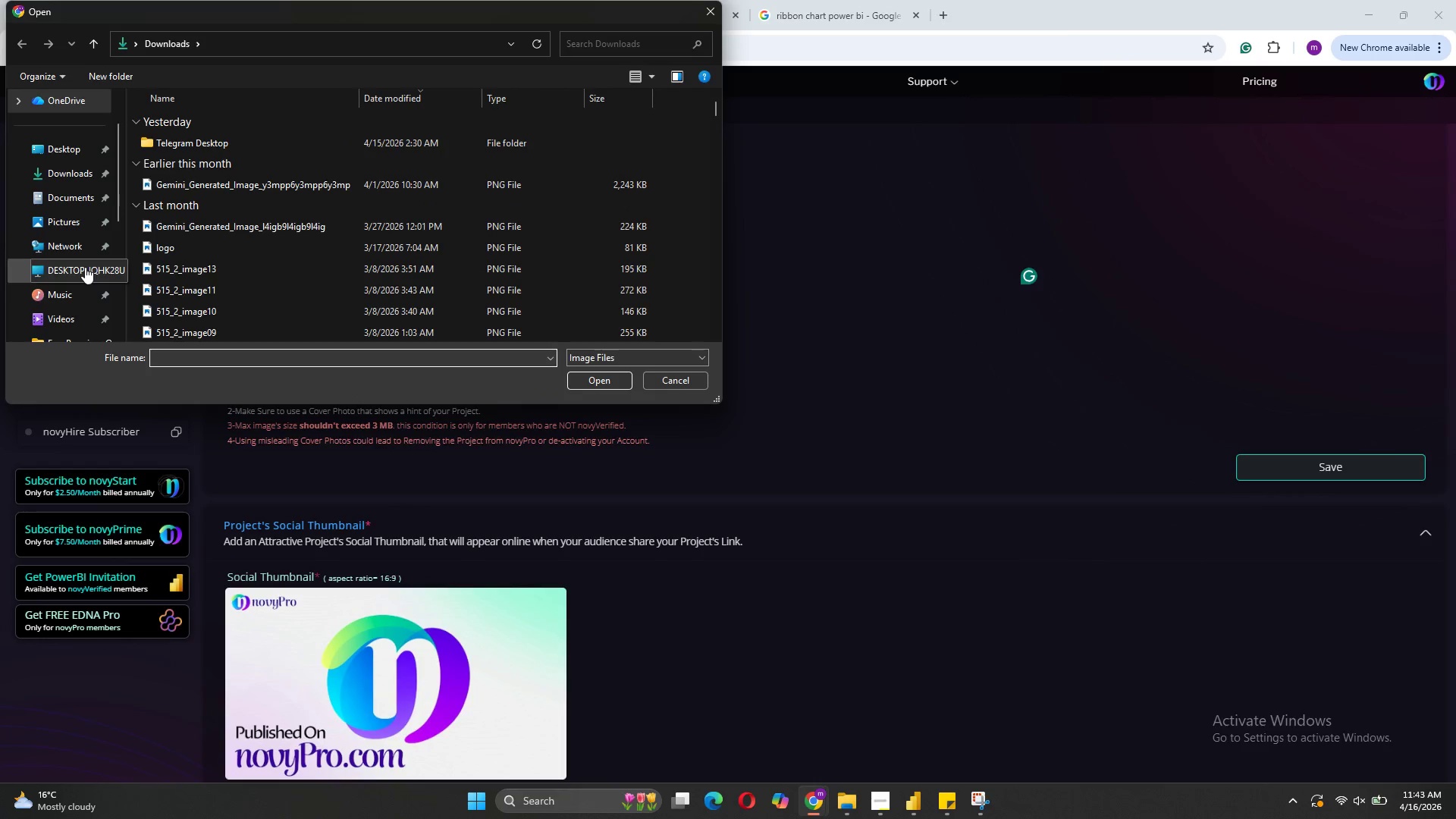 
wait(8.39)
 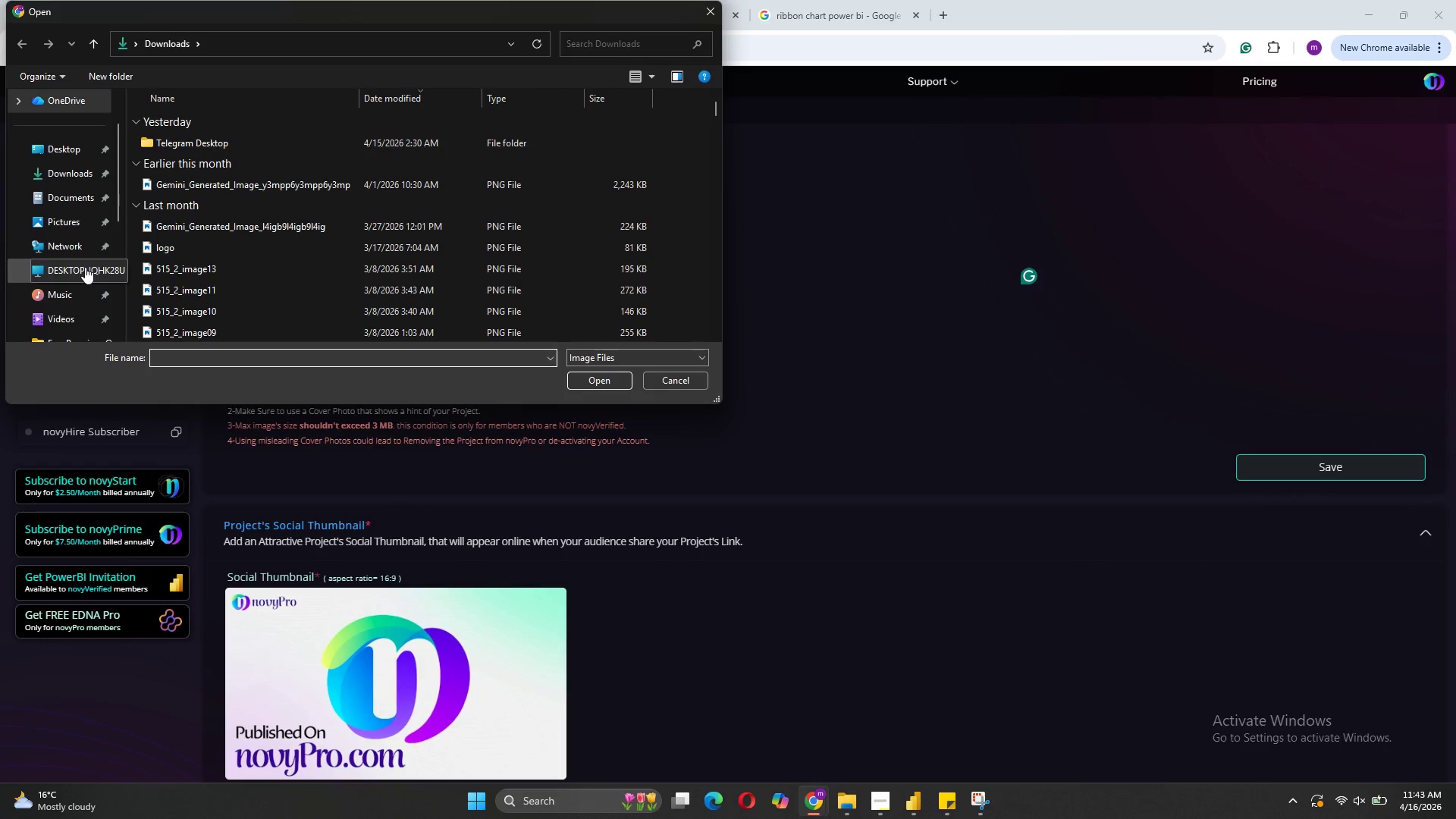 
left_click([63, 221])
 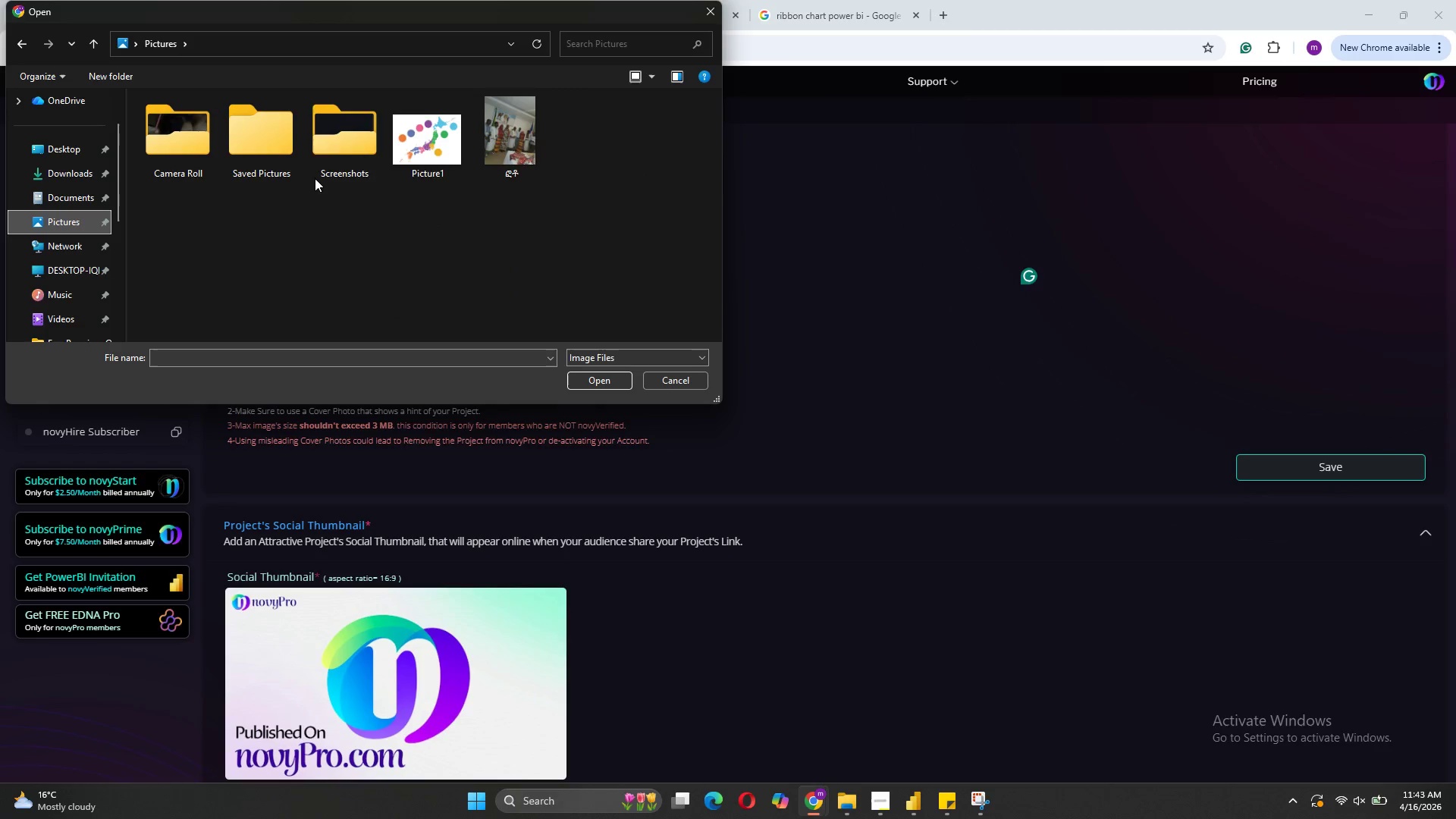 
double_click([340, 165])
 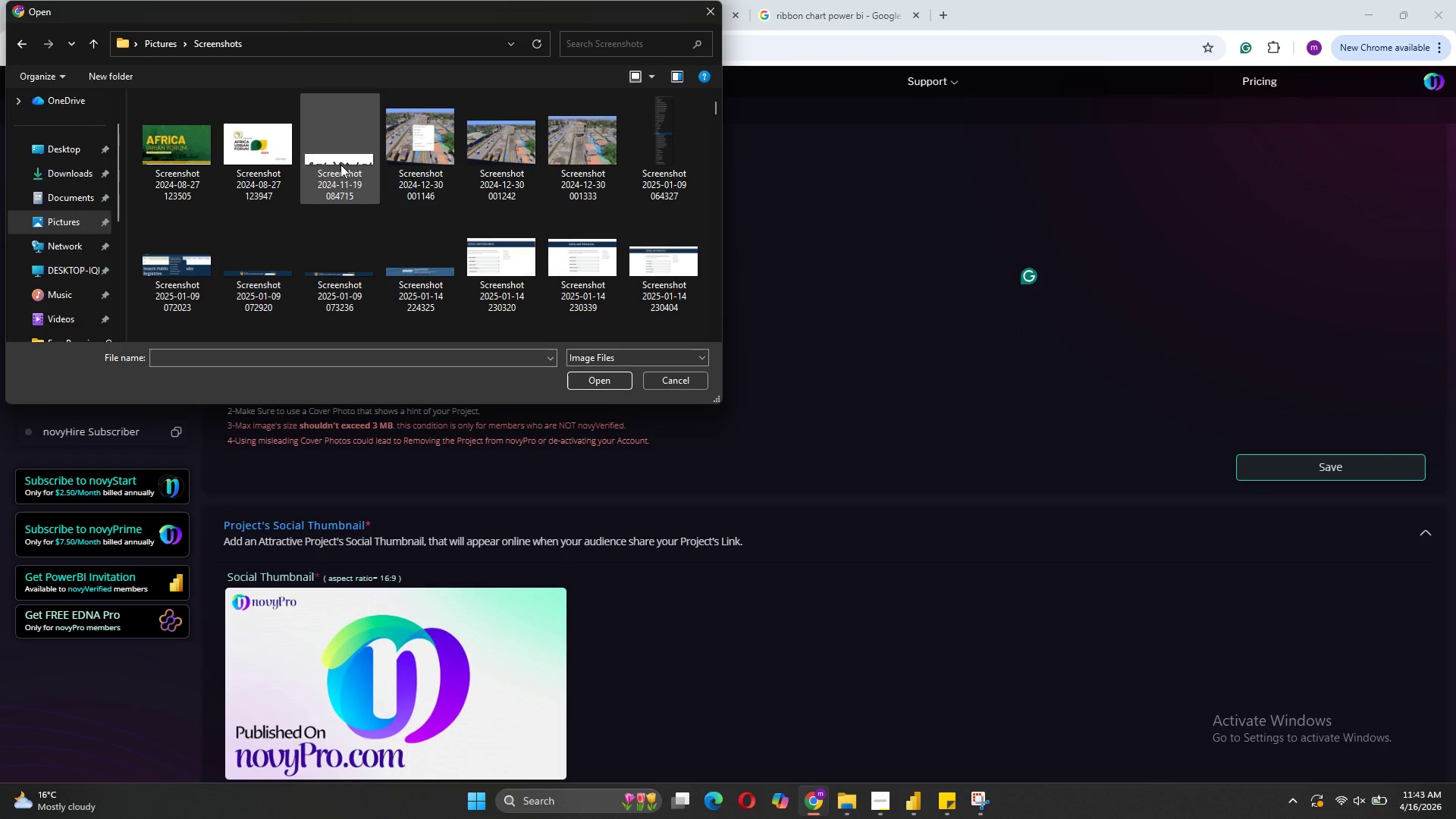 
wait(6.8)
 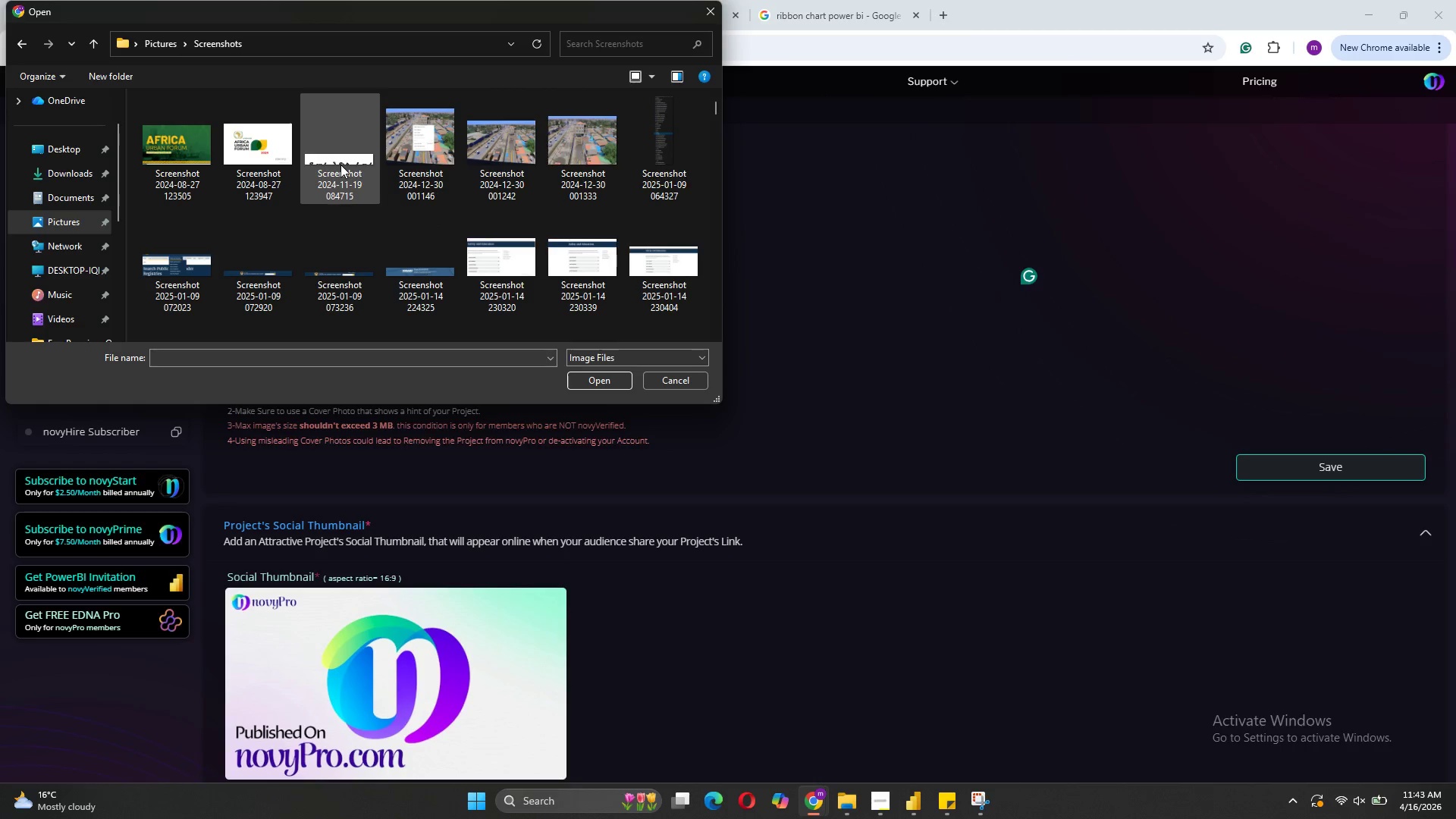 
scroll: coordinate [645, 249], scroll_direction: down, amount: 201.0
 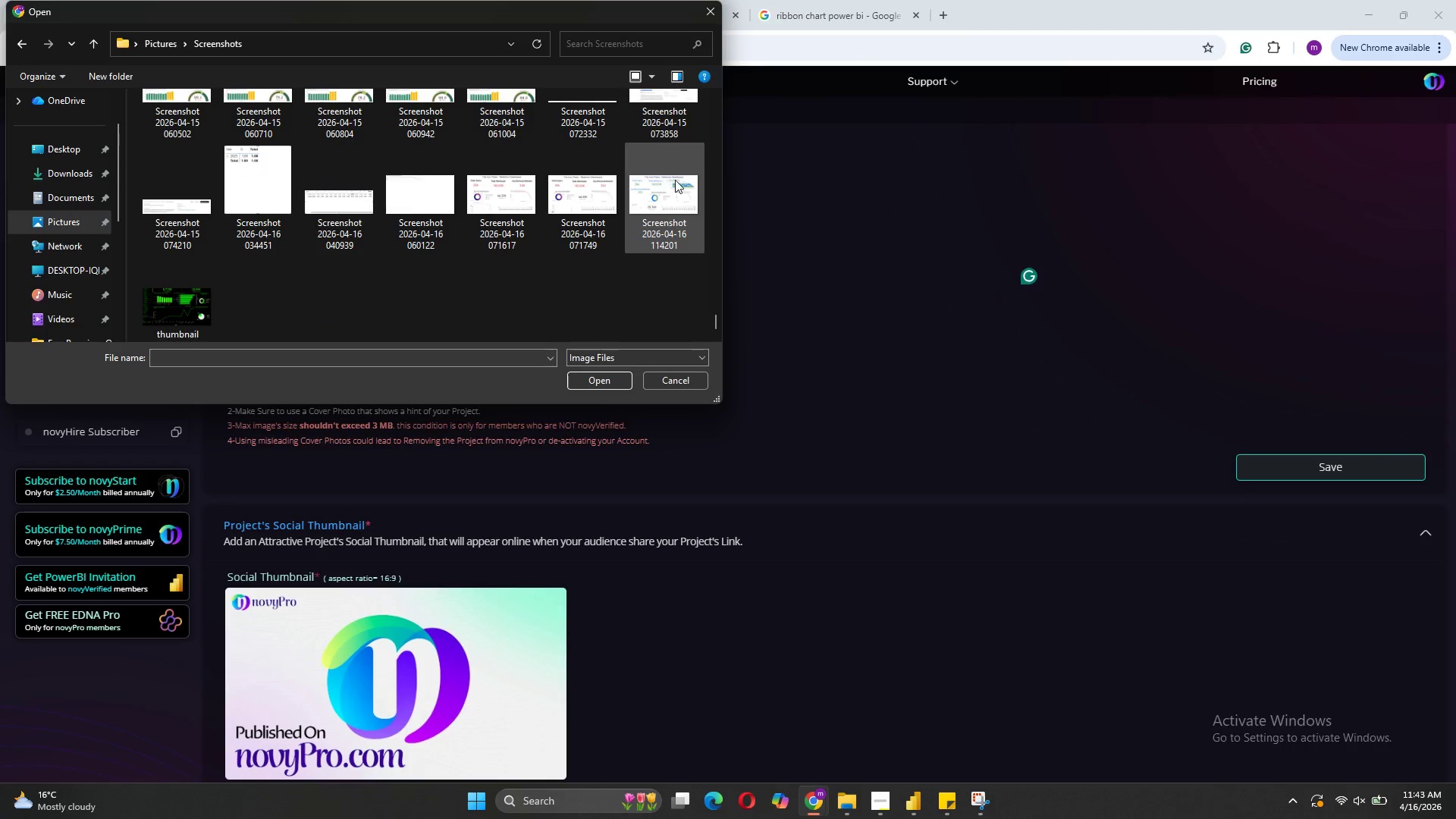 
left_click([684, 180])
 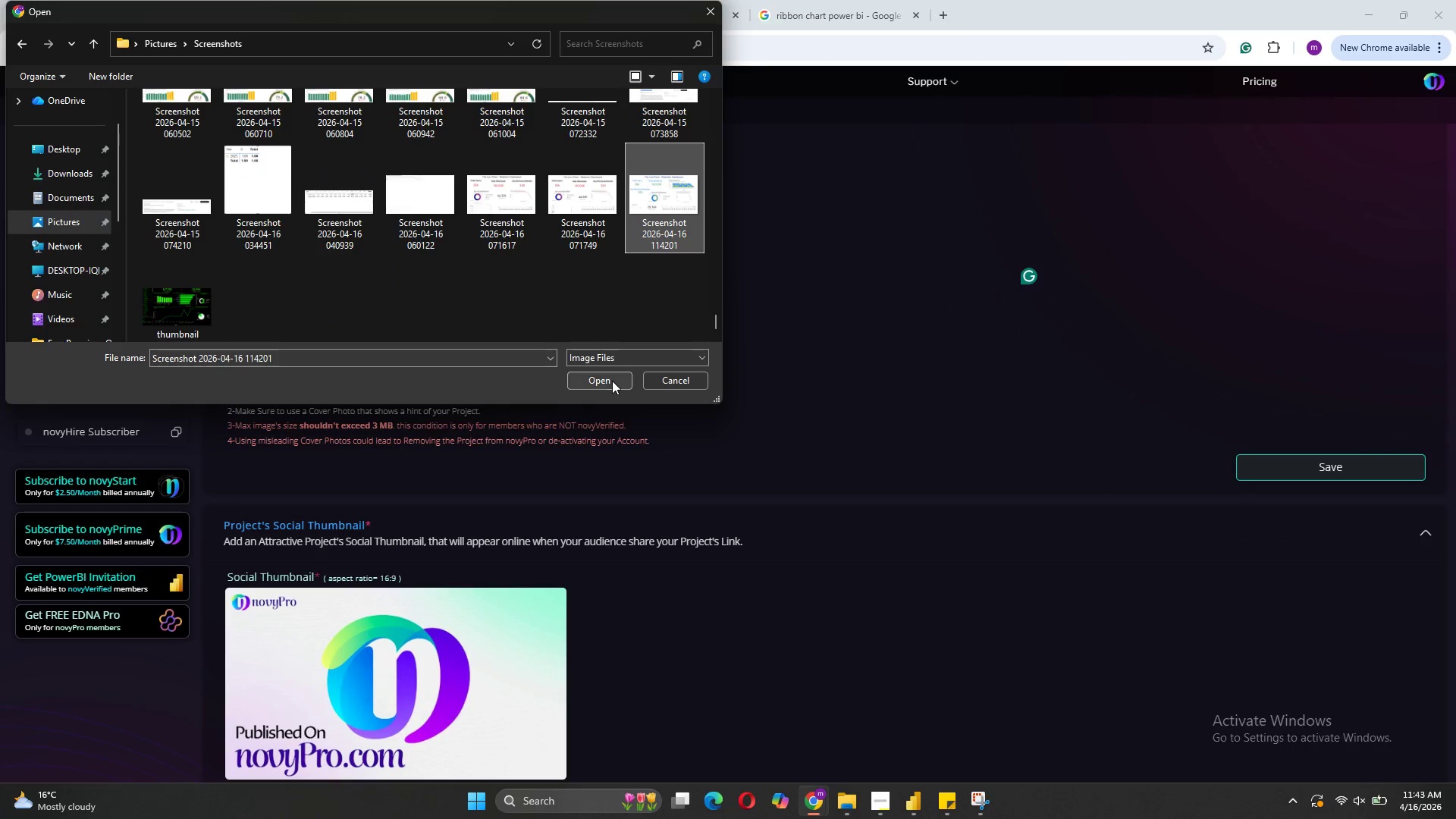 
left_click([612, 381])
 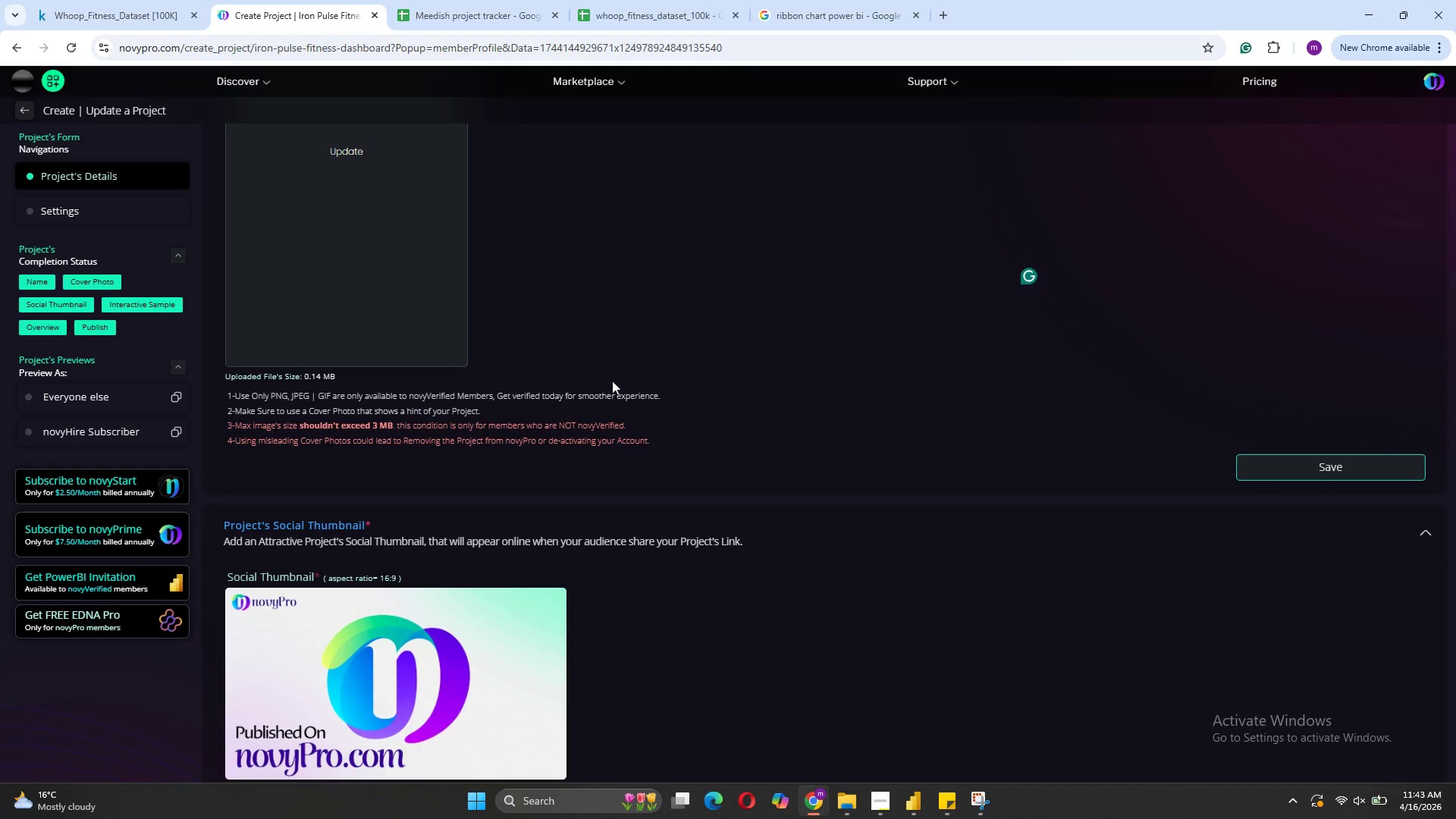 
wait(13.52)
 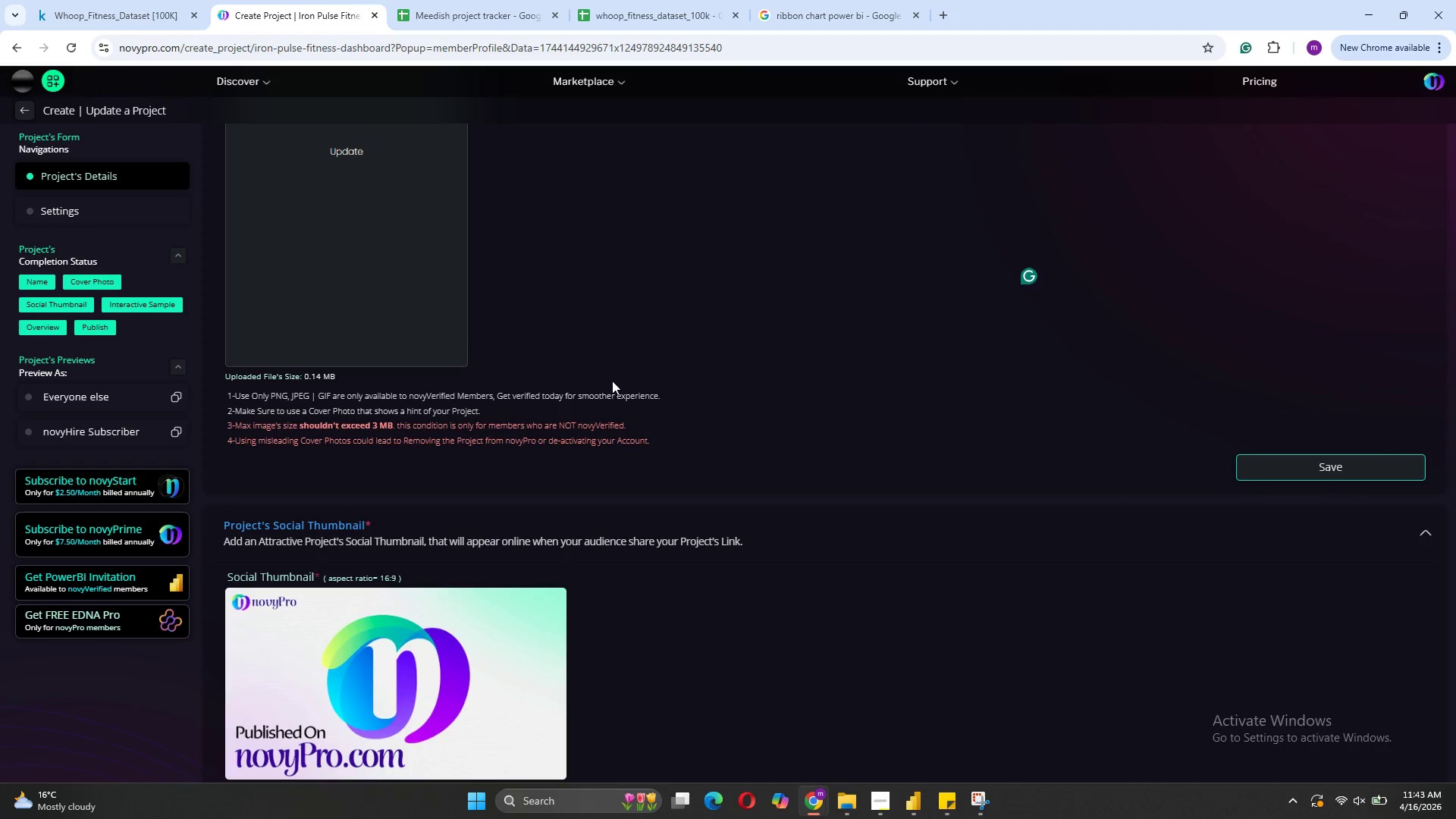 
left_click([396, 324])
 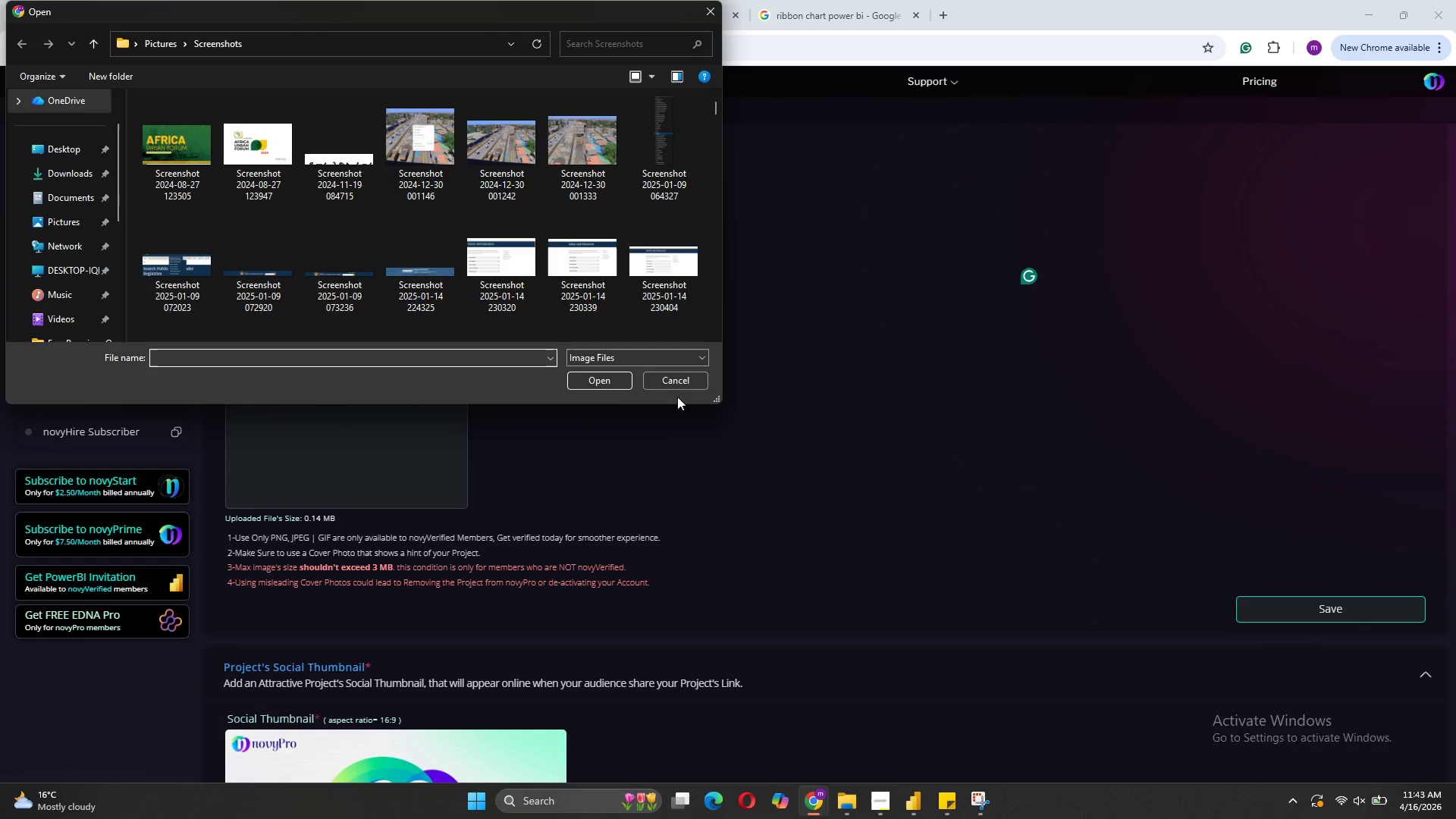 
left_click([668, 384])
 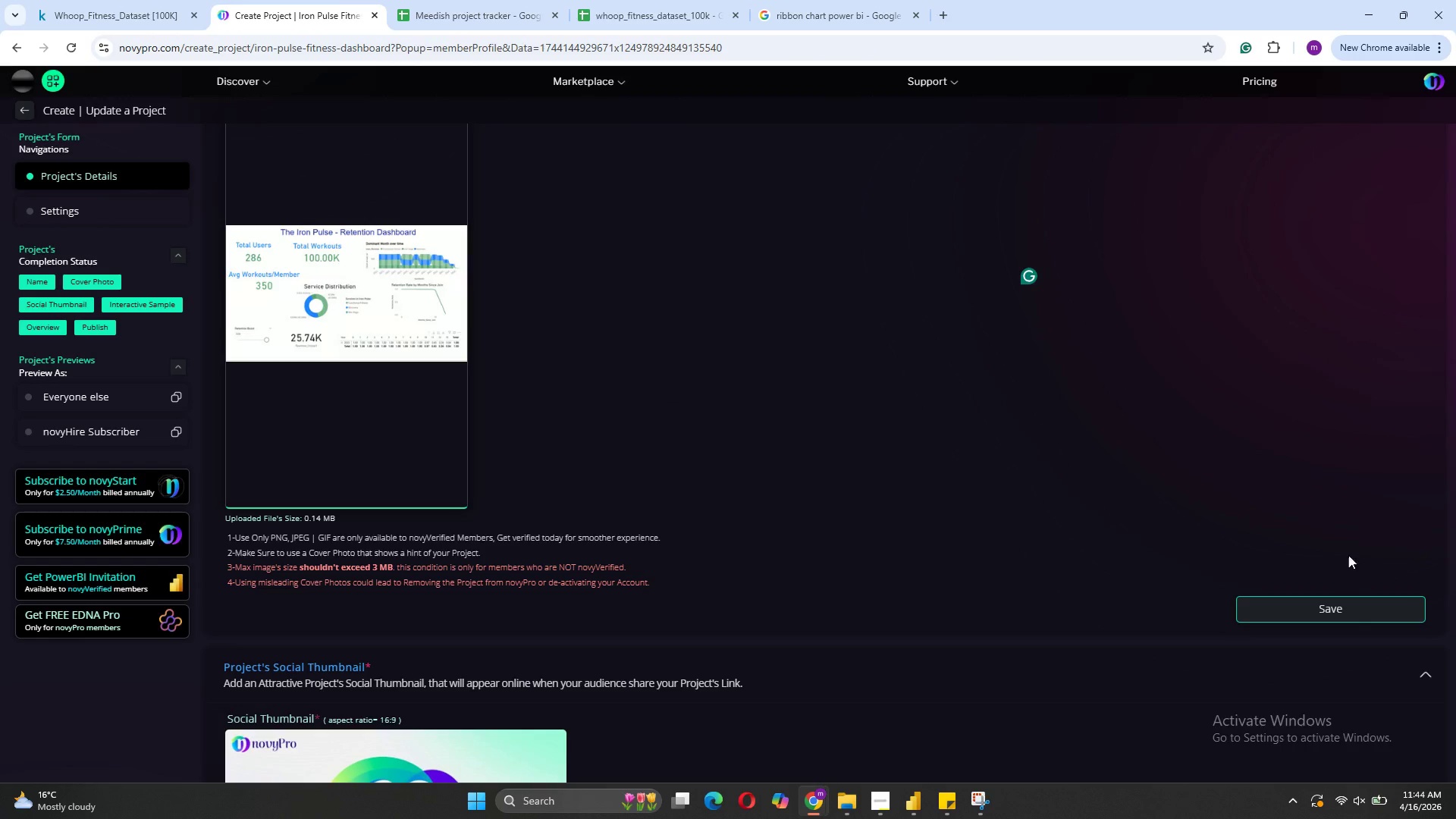 
left_click([1325, 613])
 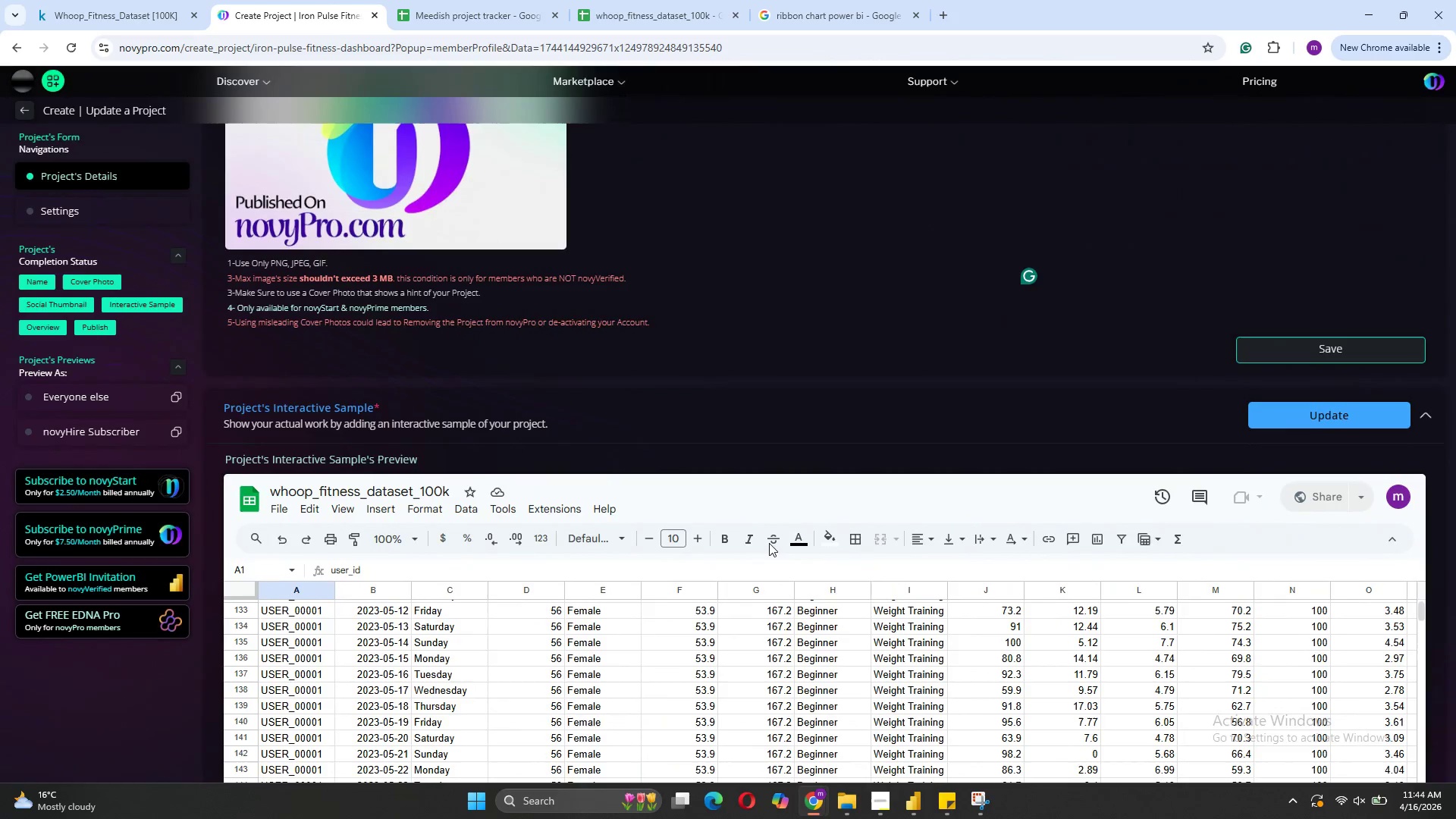 
wait(46.58)
 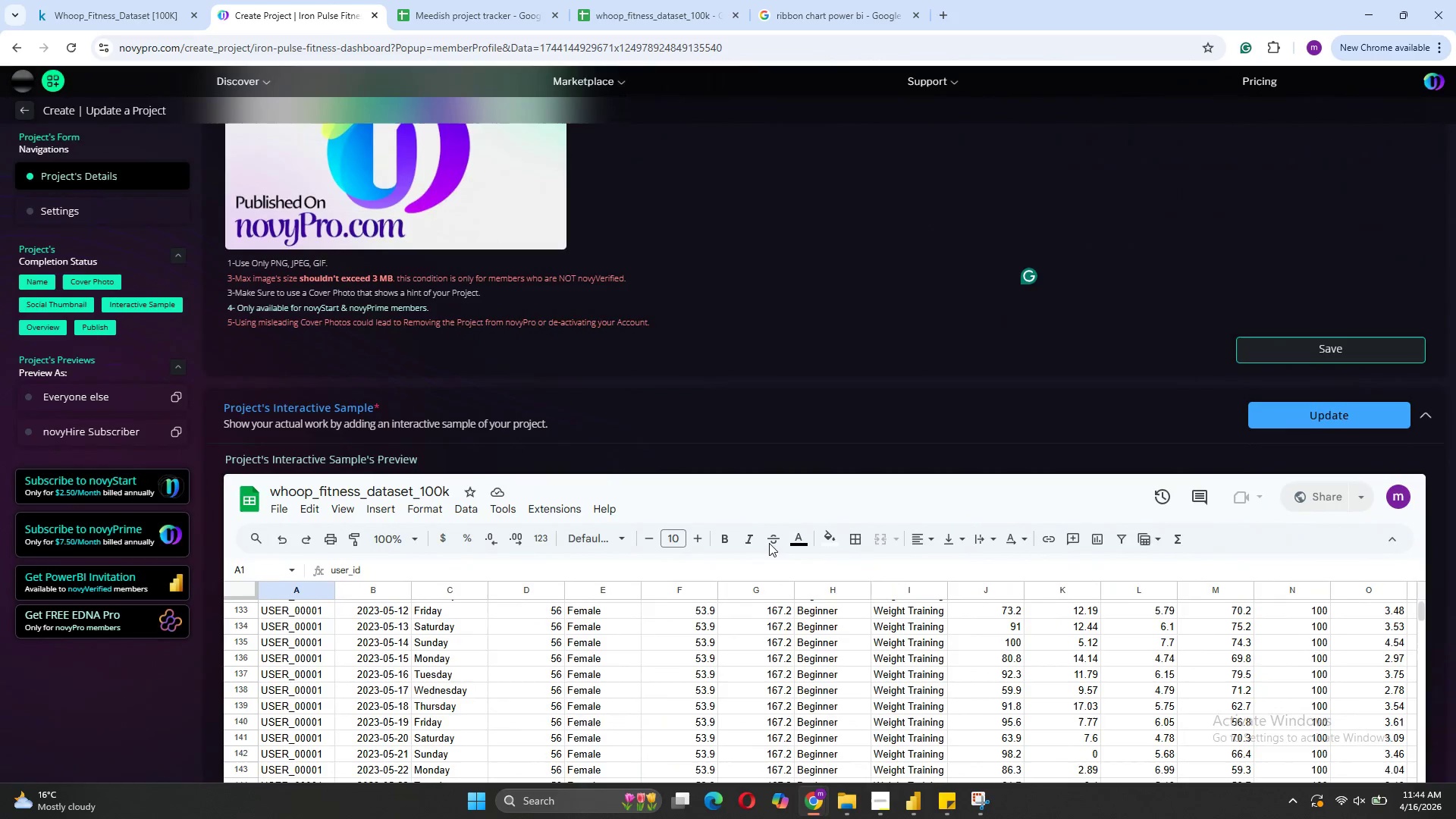 
left_click([831, 732])
 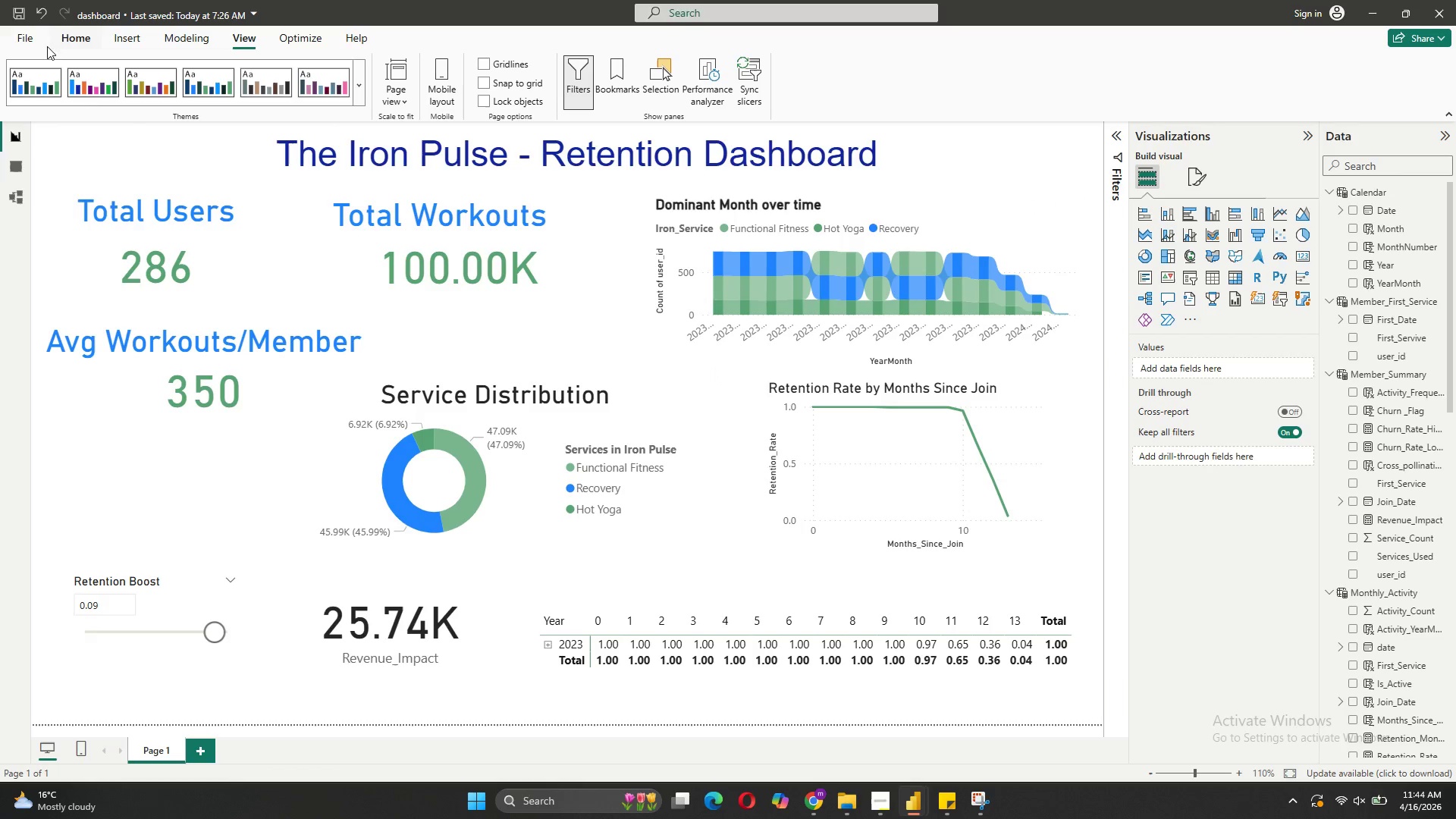 
left_click([33, 42])
 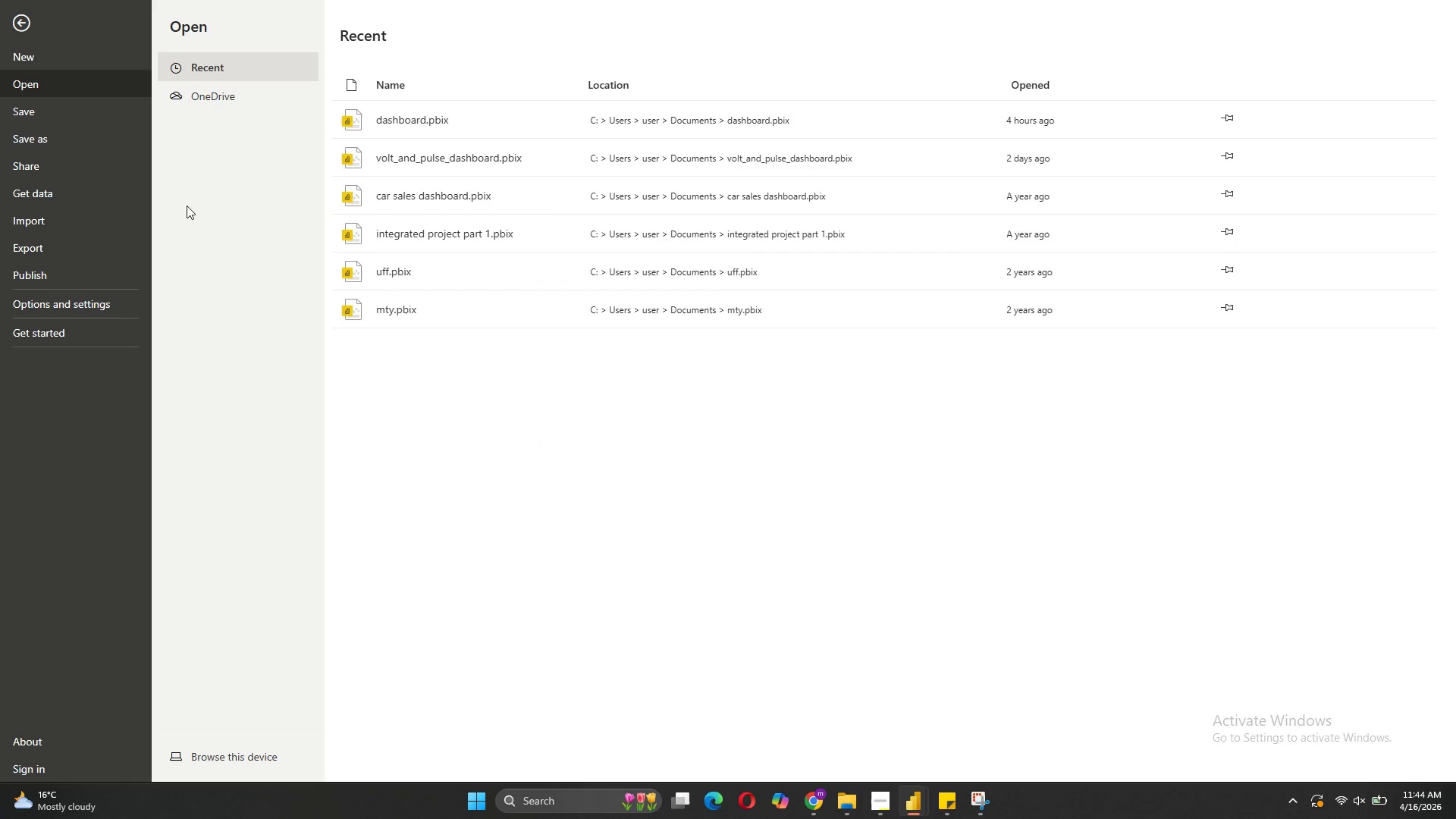 
left_click([83, 243])
 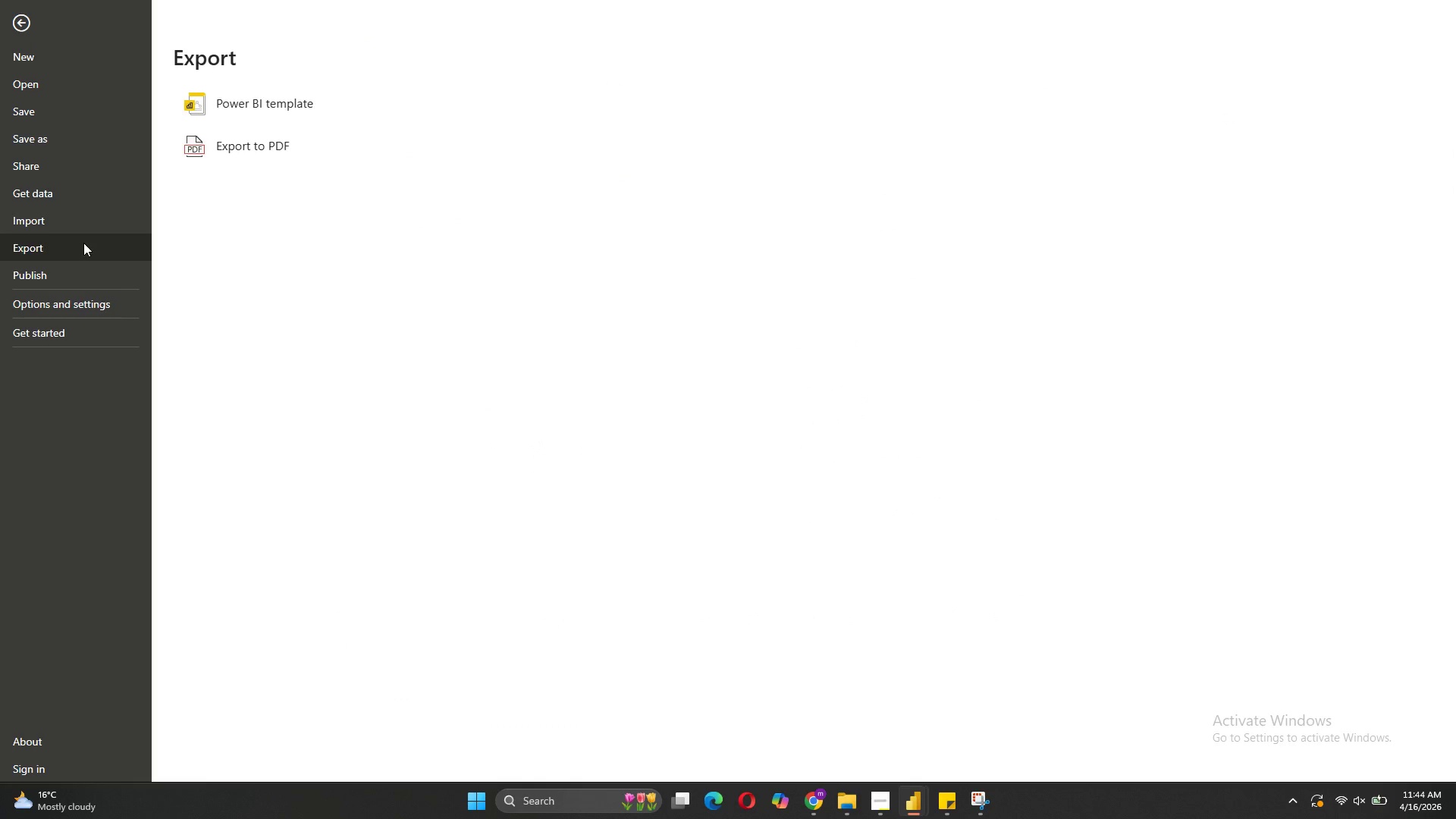 
left_click([234, 152])
 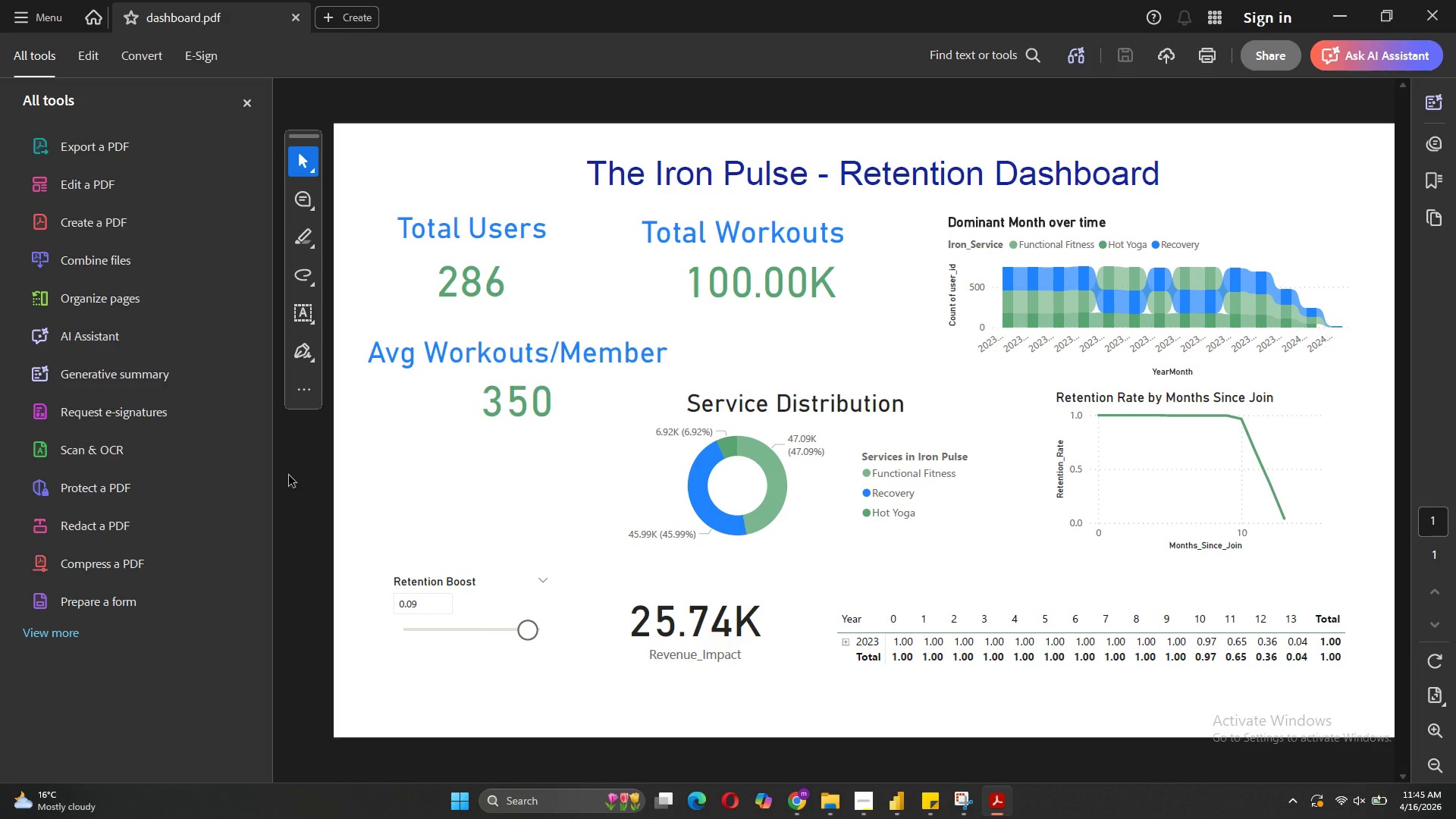 
wait(18.48)
 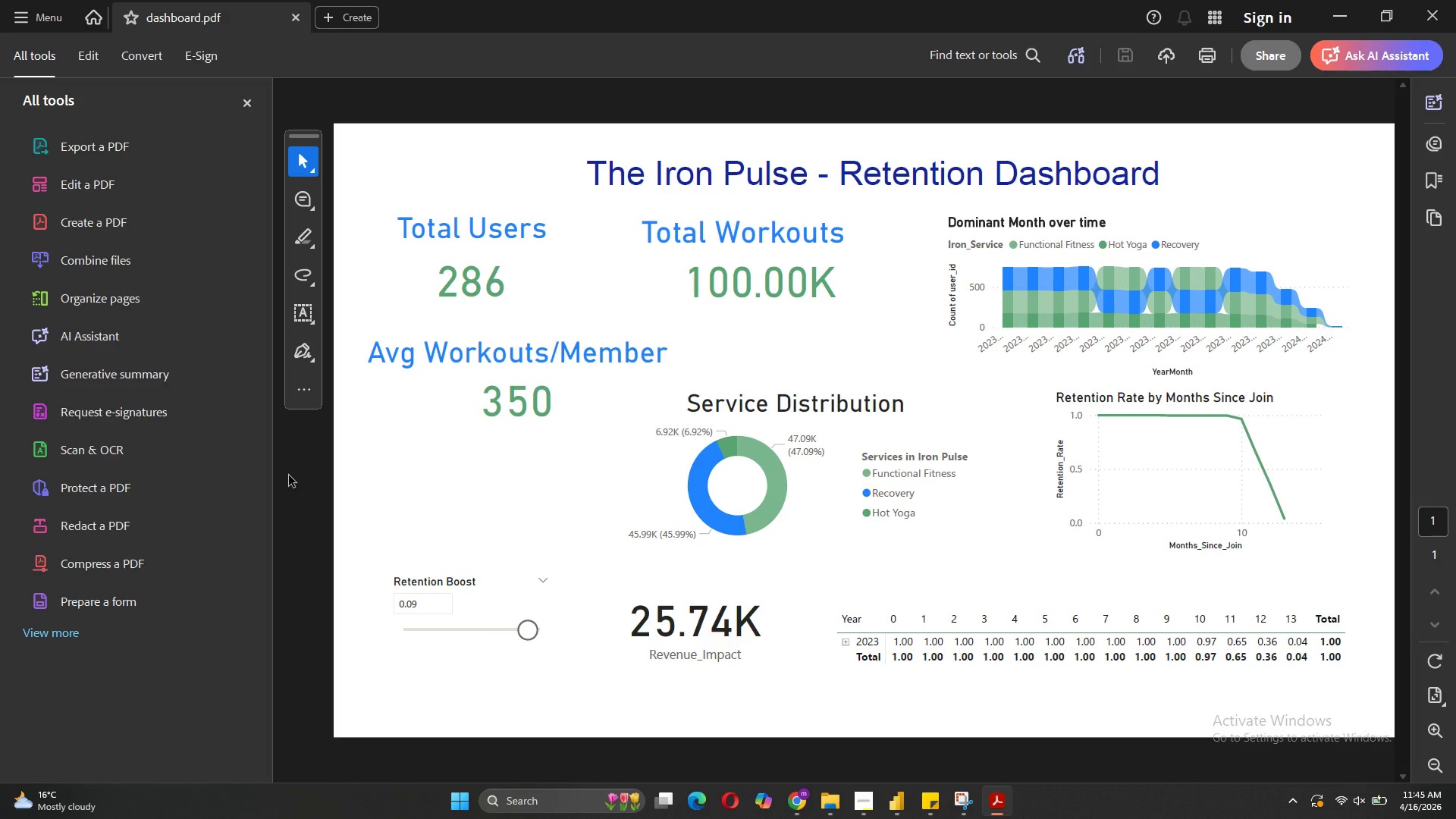 
mouse_move([1324, 41])
 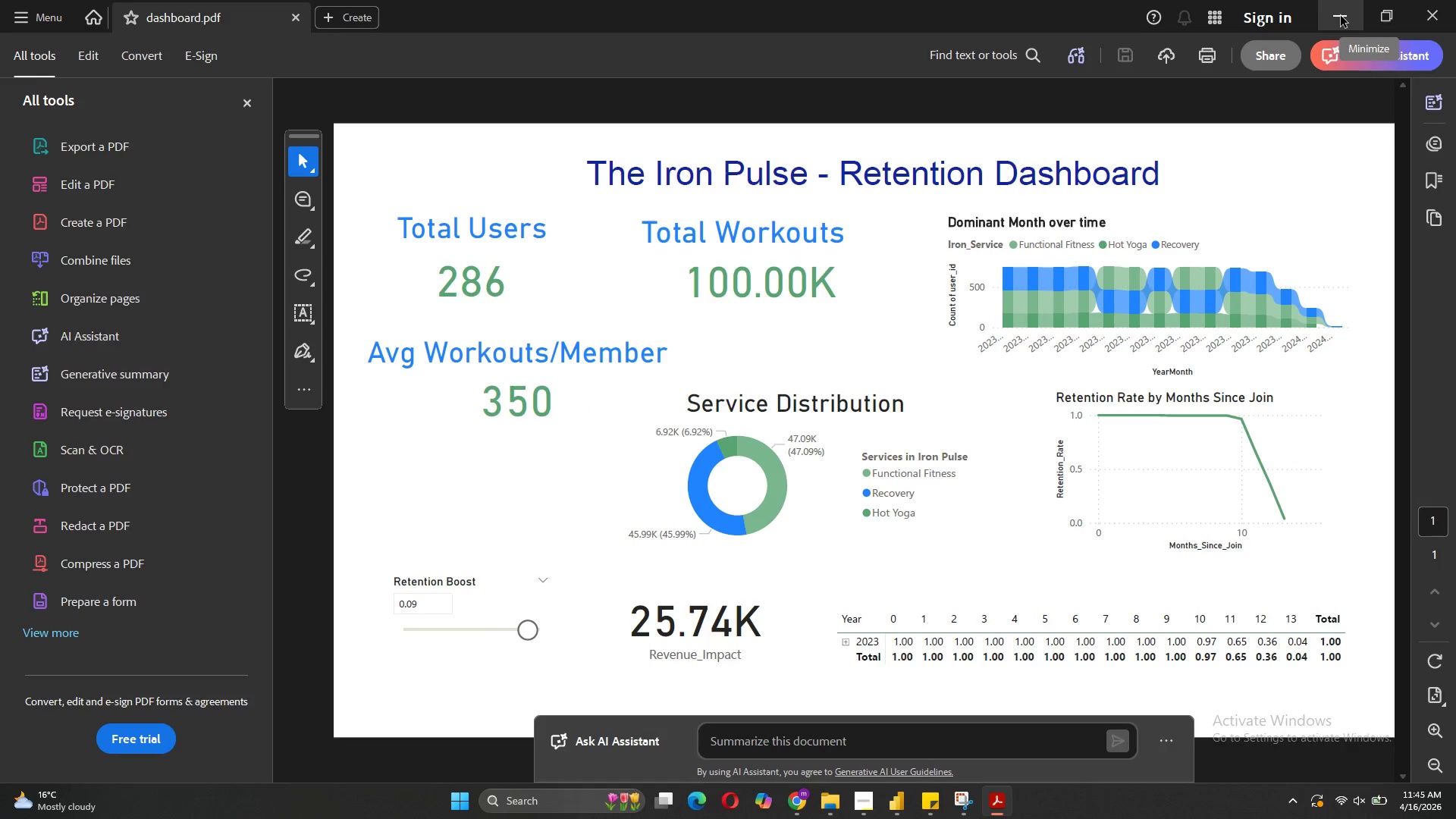 
scroll: coordinate [1125, 366], scroll_direction: down, amount: 4.0
 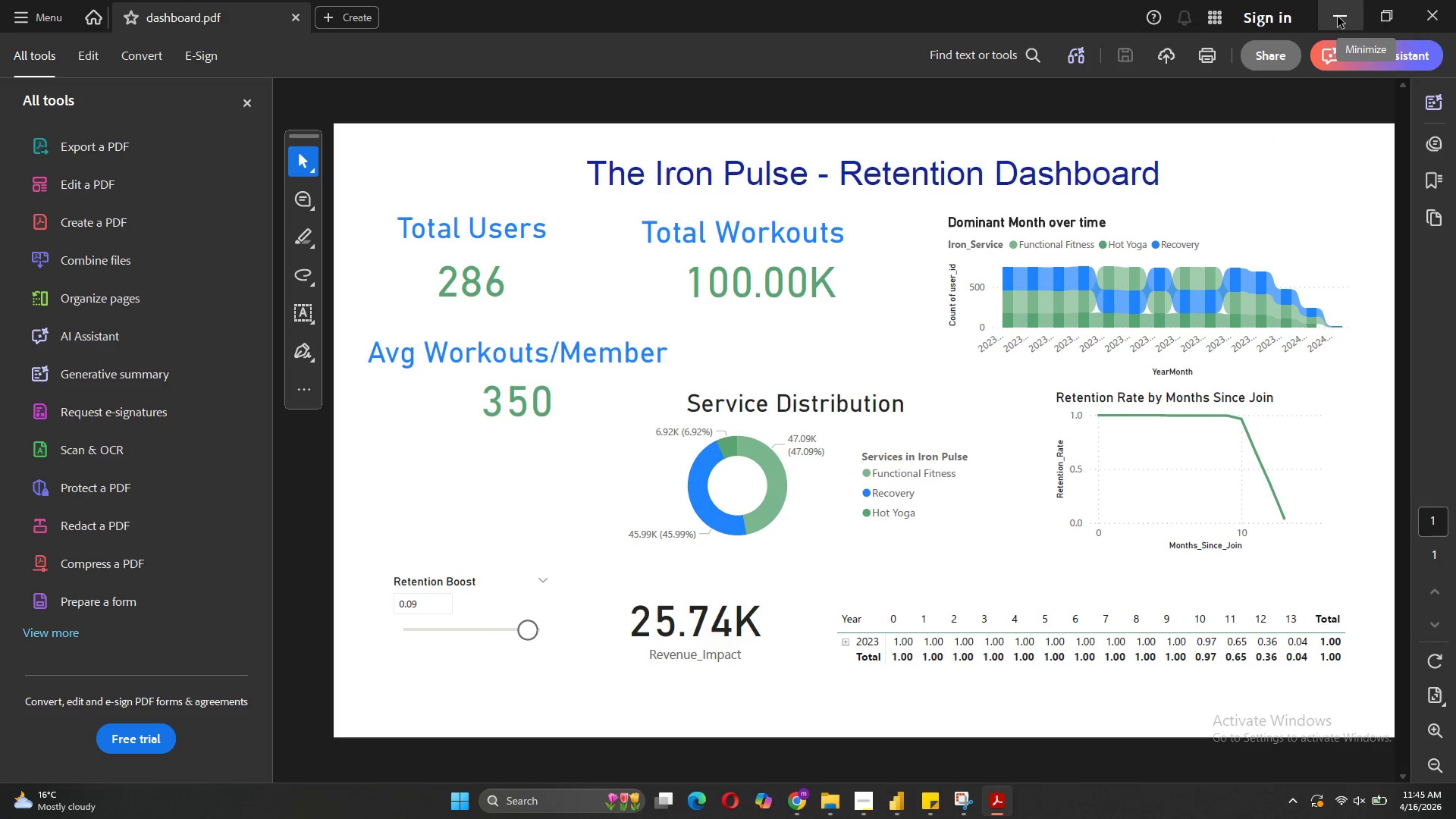 
left_click([228, 15])
 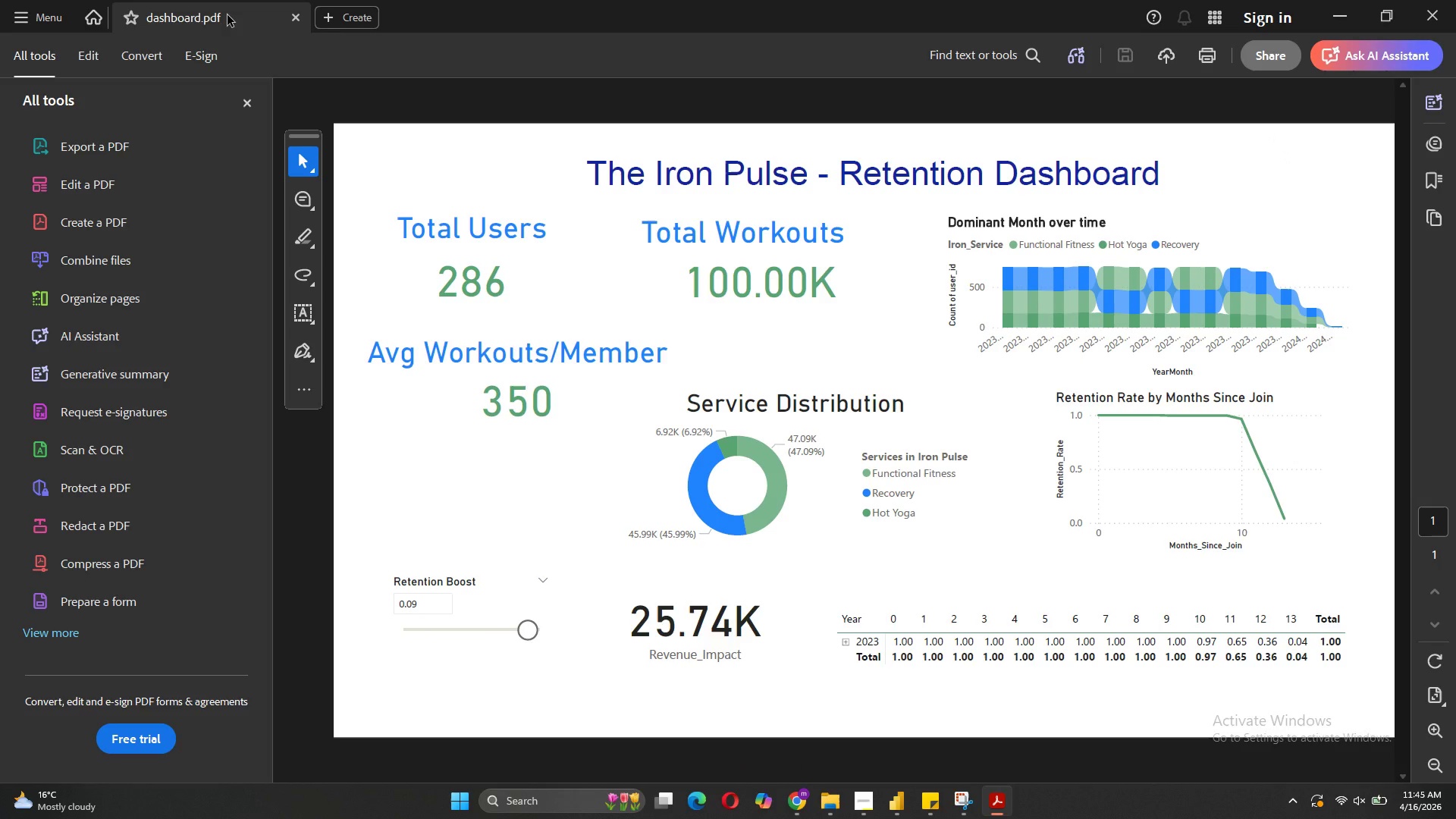 
right_click([228, 15])
 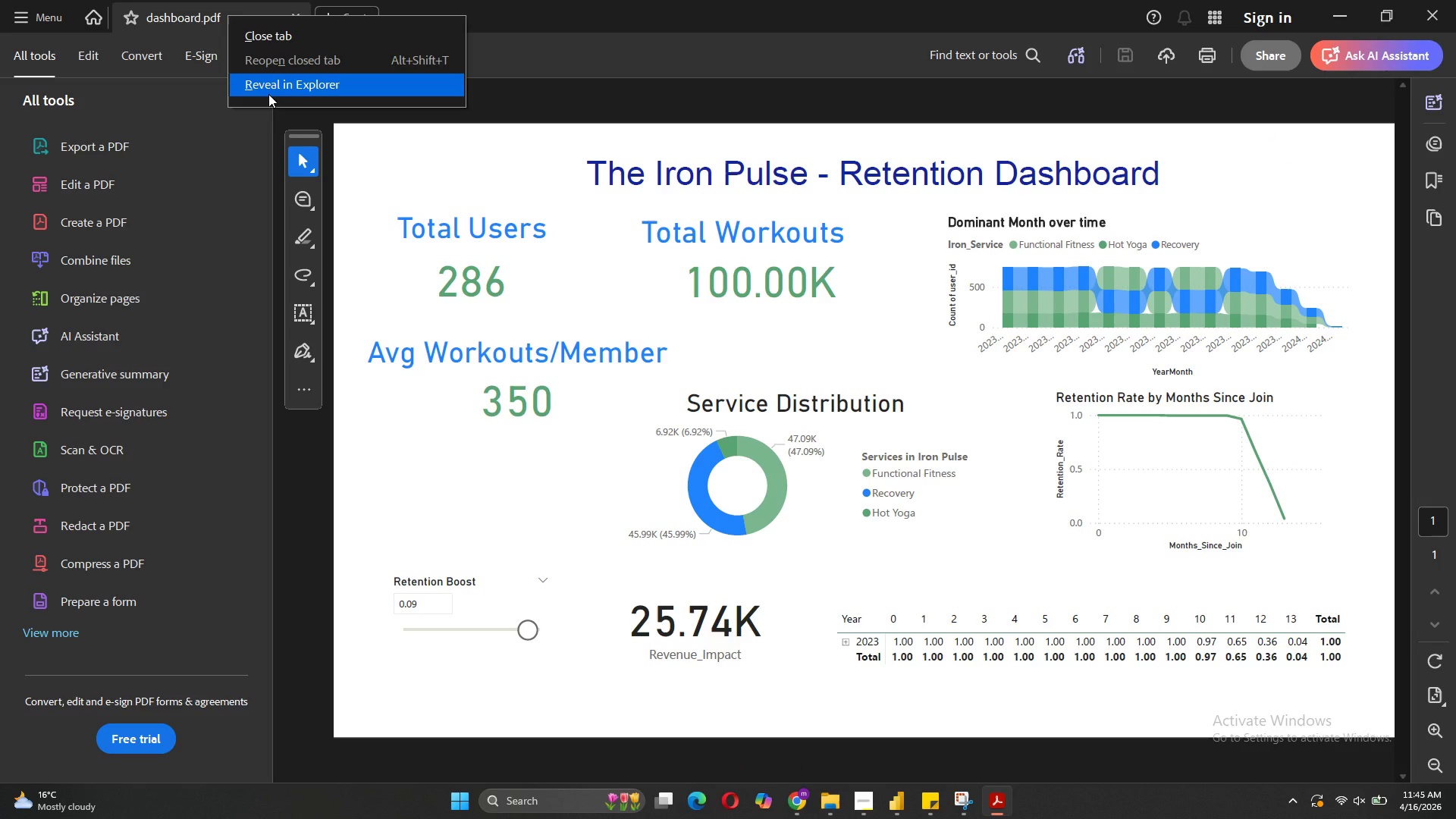 
left_click([268, 94])
 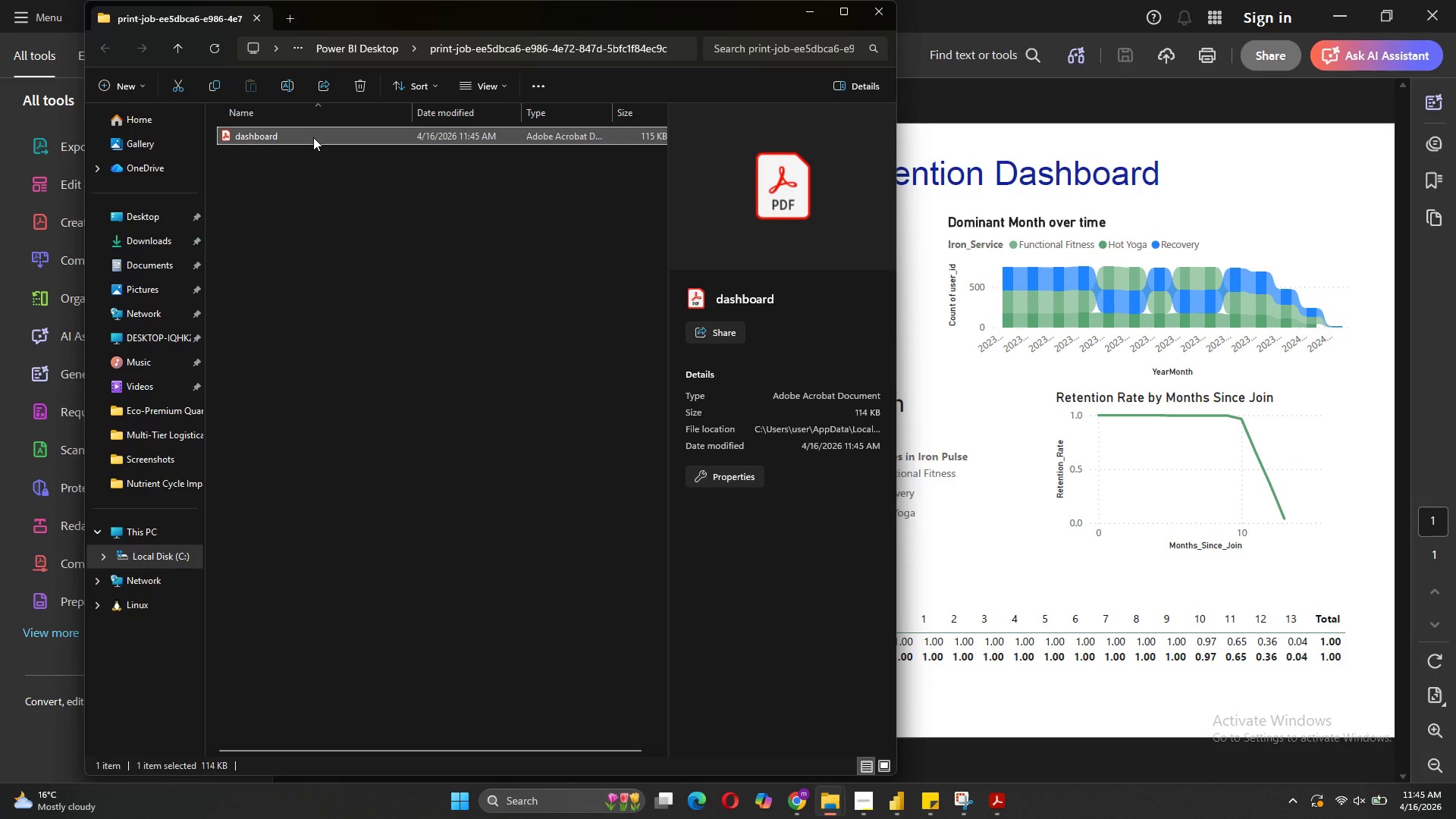 
wait(9.66)
 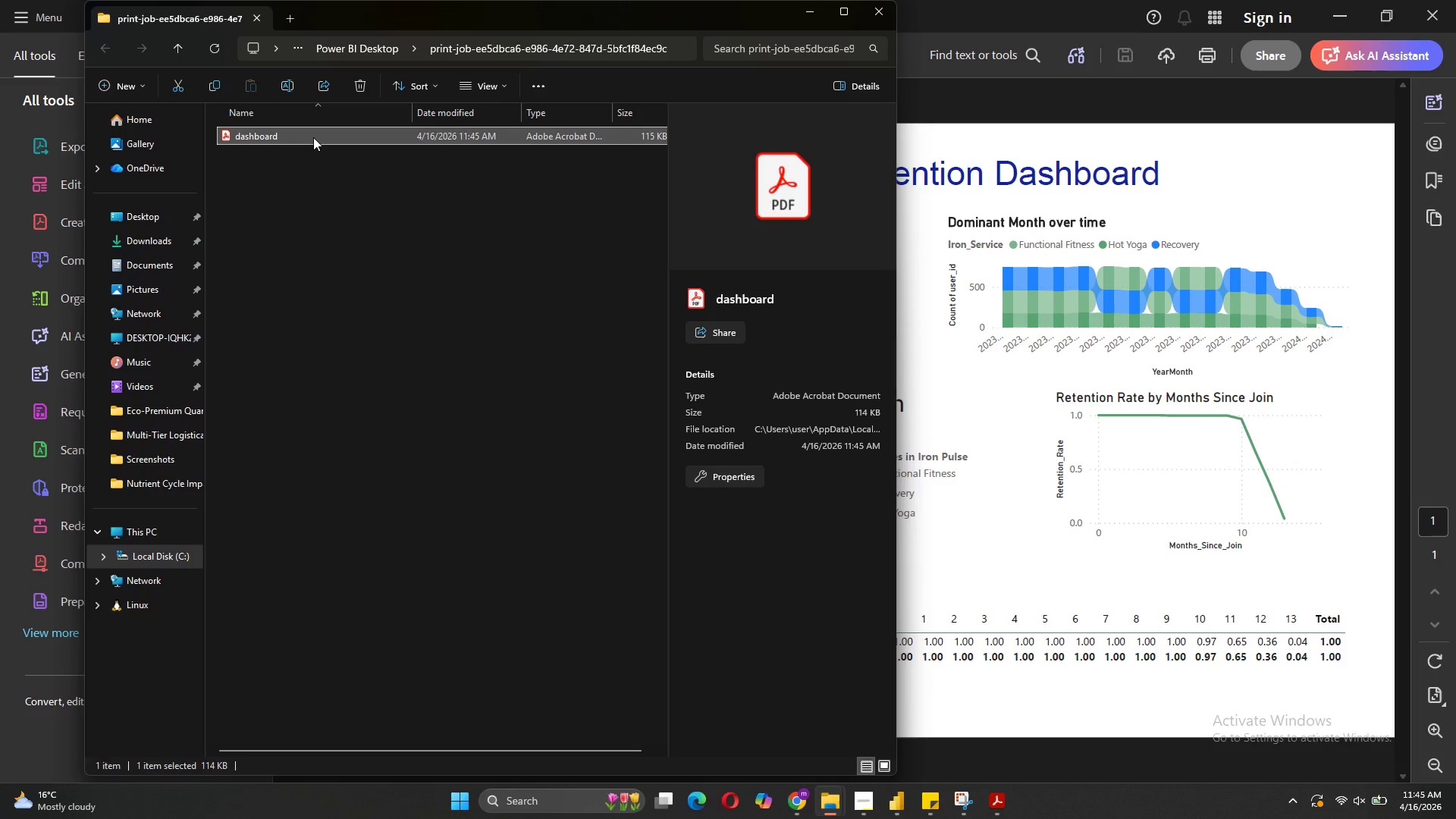 
left_click([959, 717])
 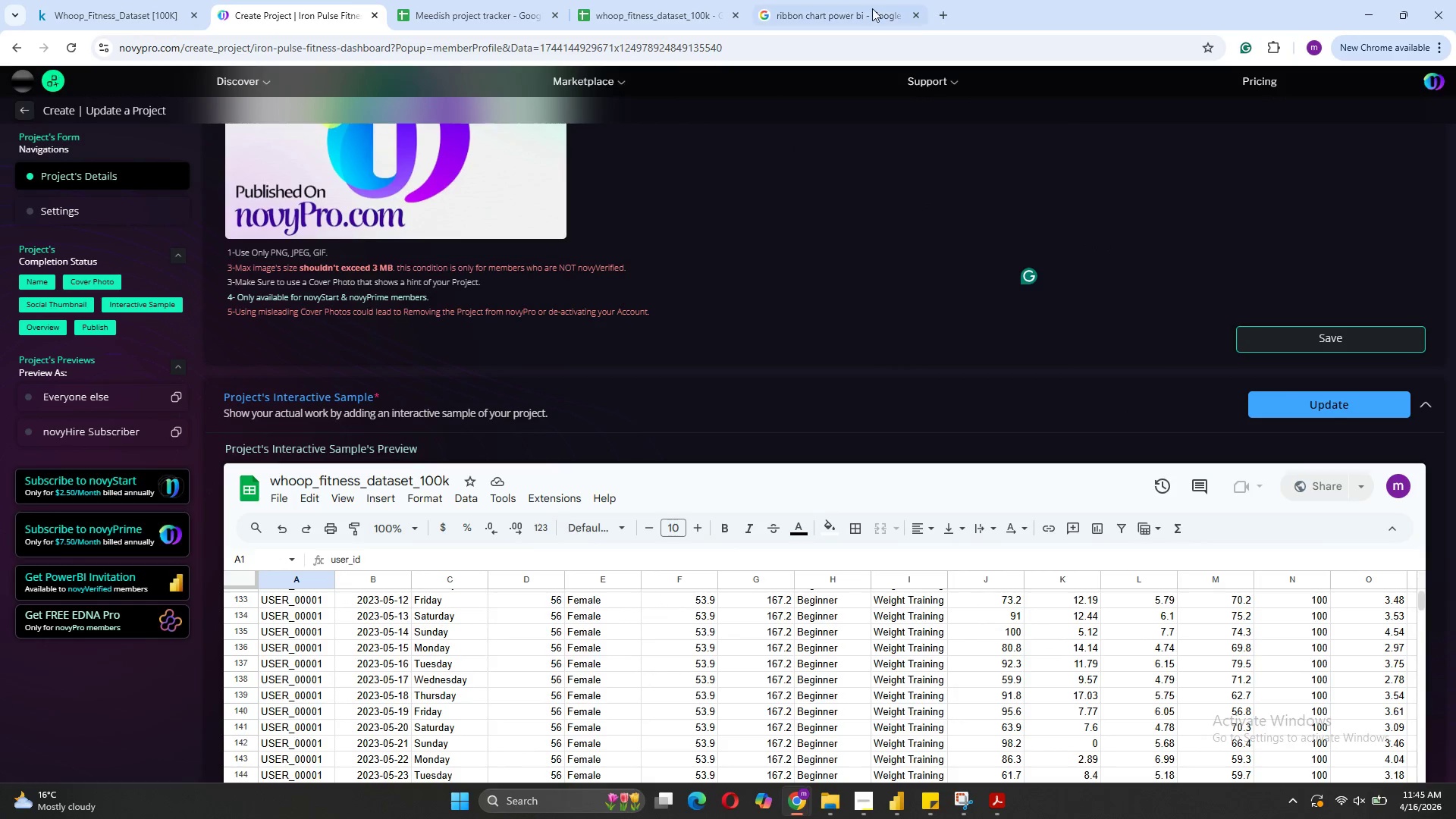 
left_click([872, 8])
 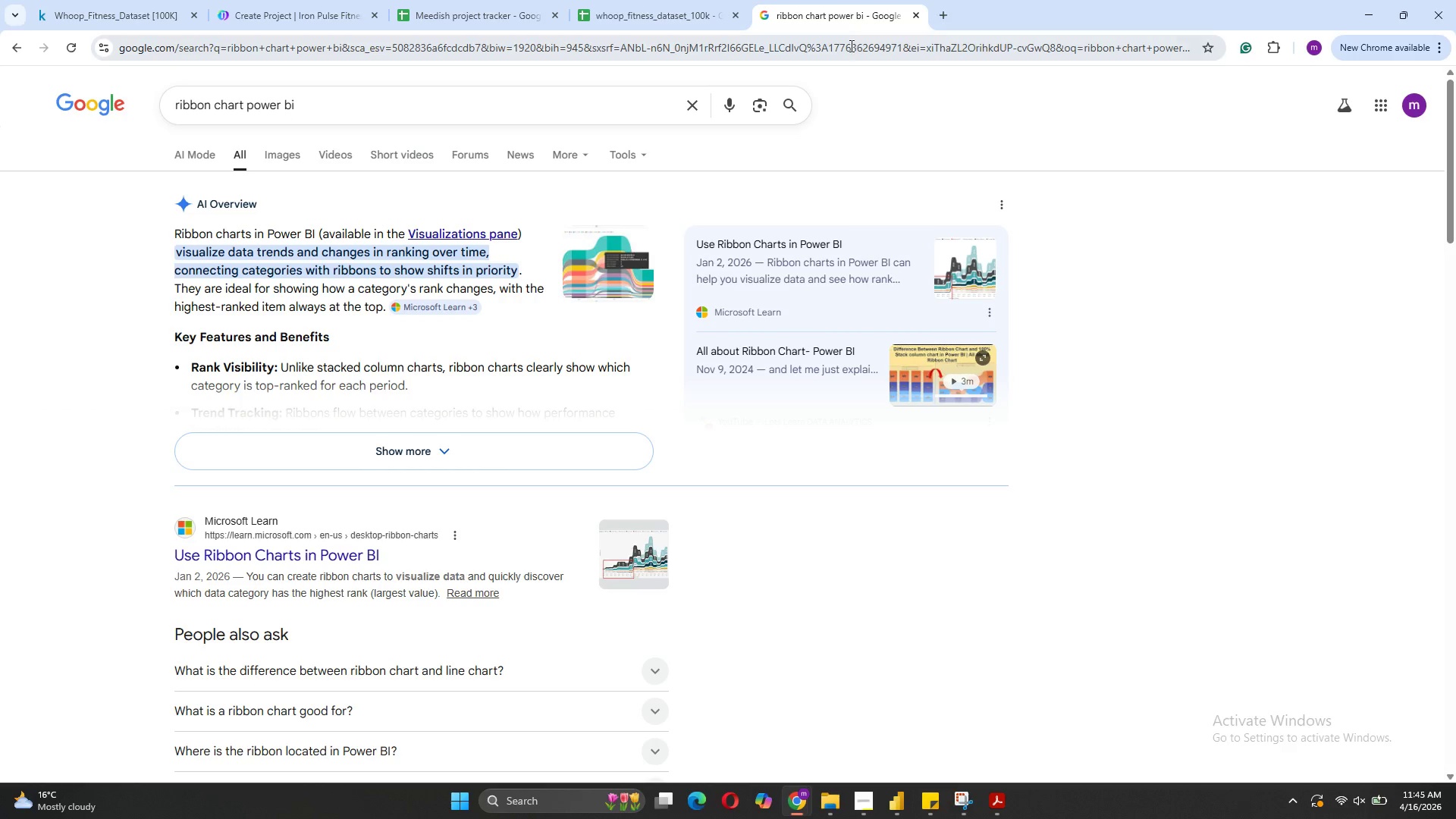 
left_click([850, 46])
 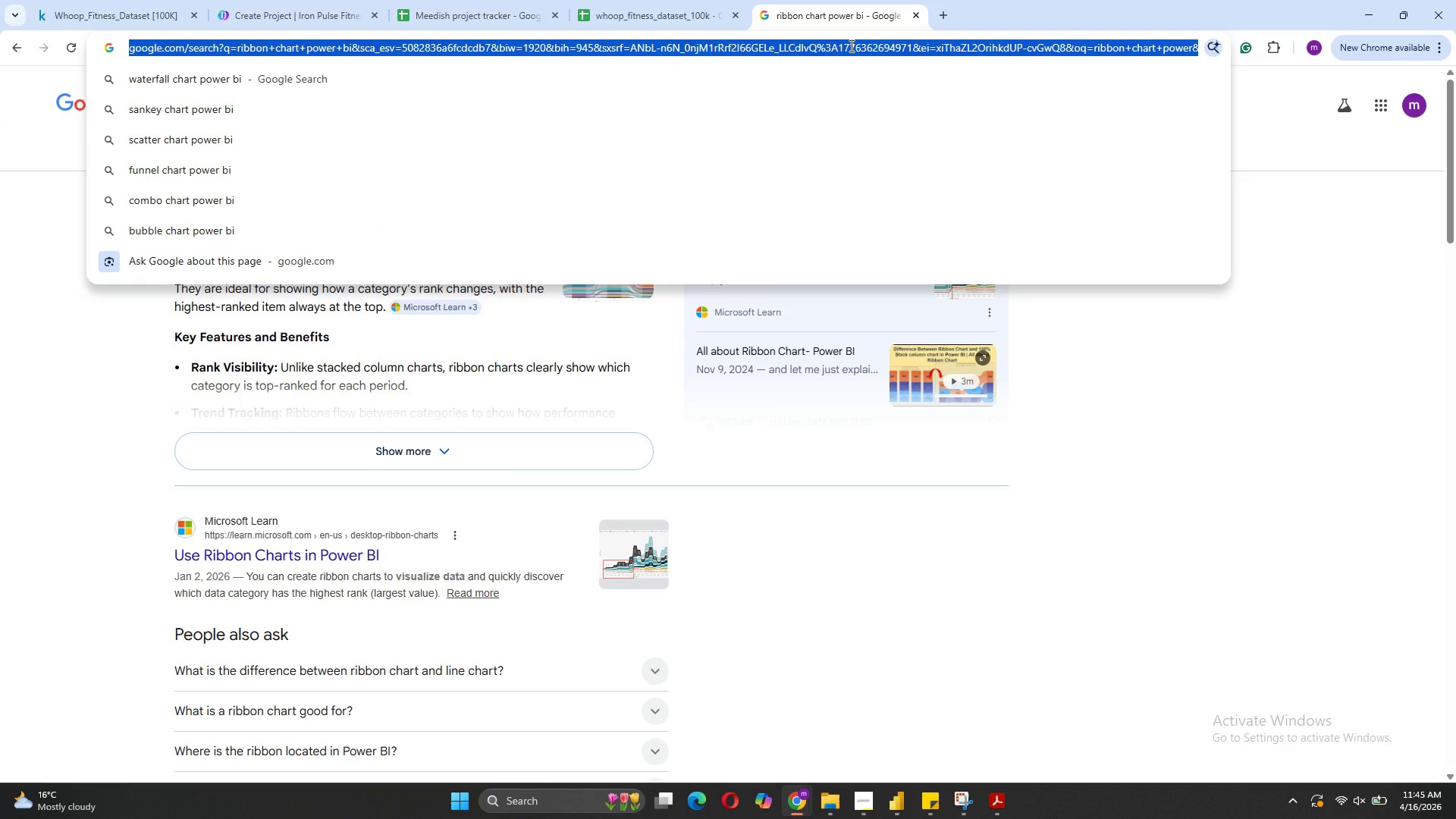 
type(pdf to do)
 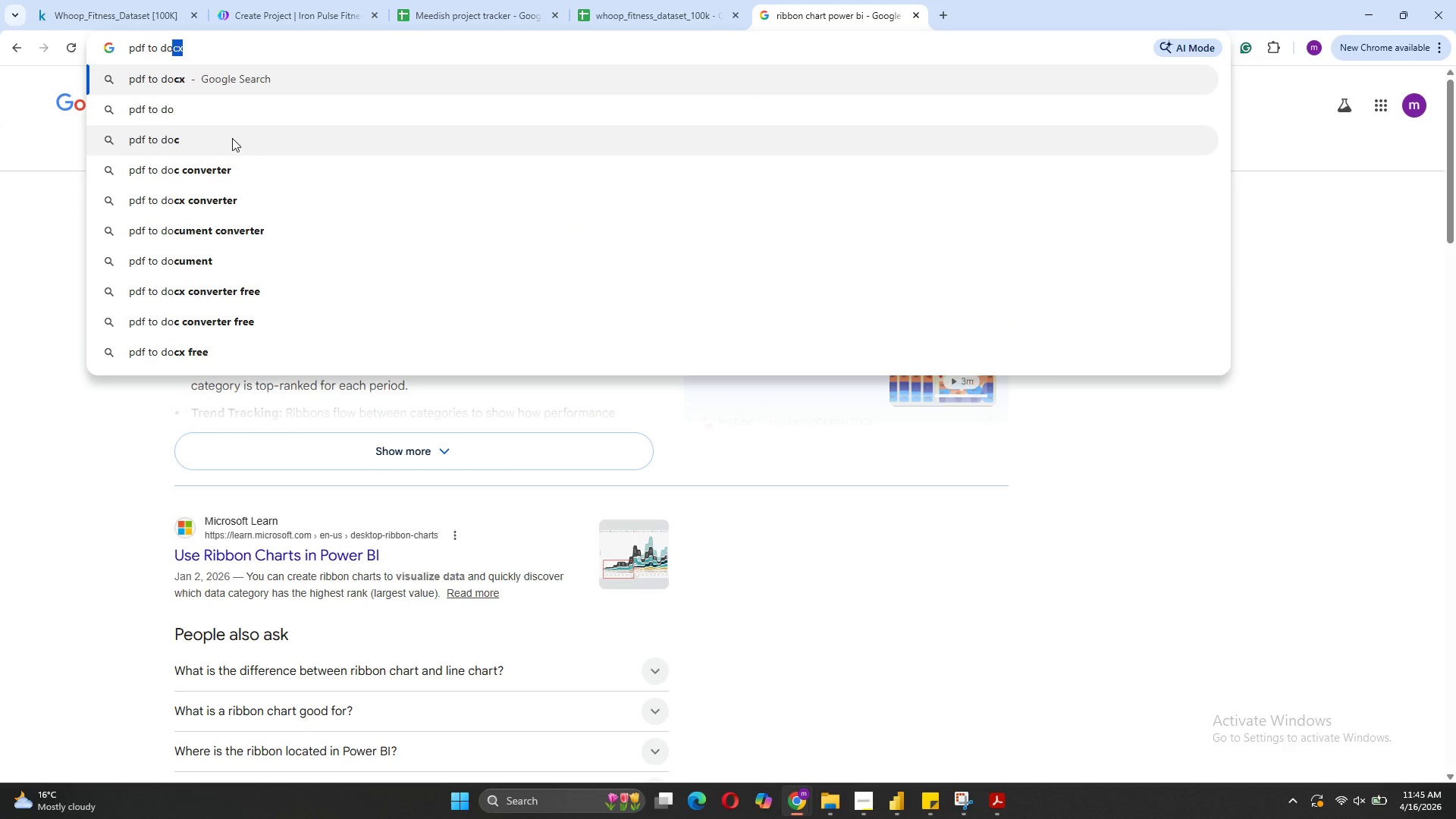 
left_click([218, 138])
 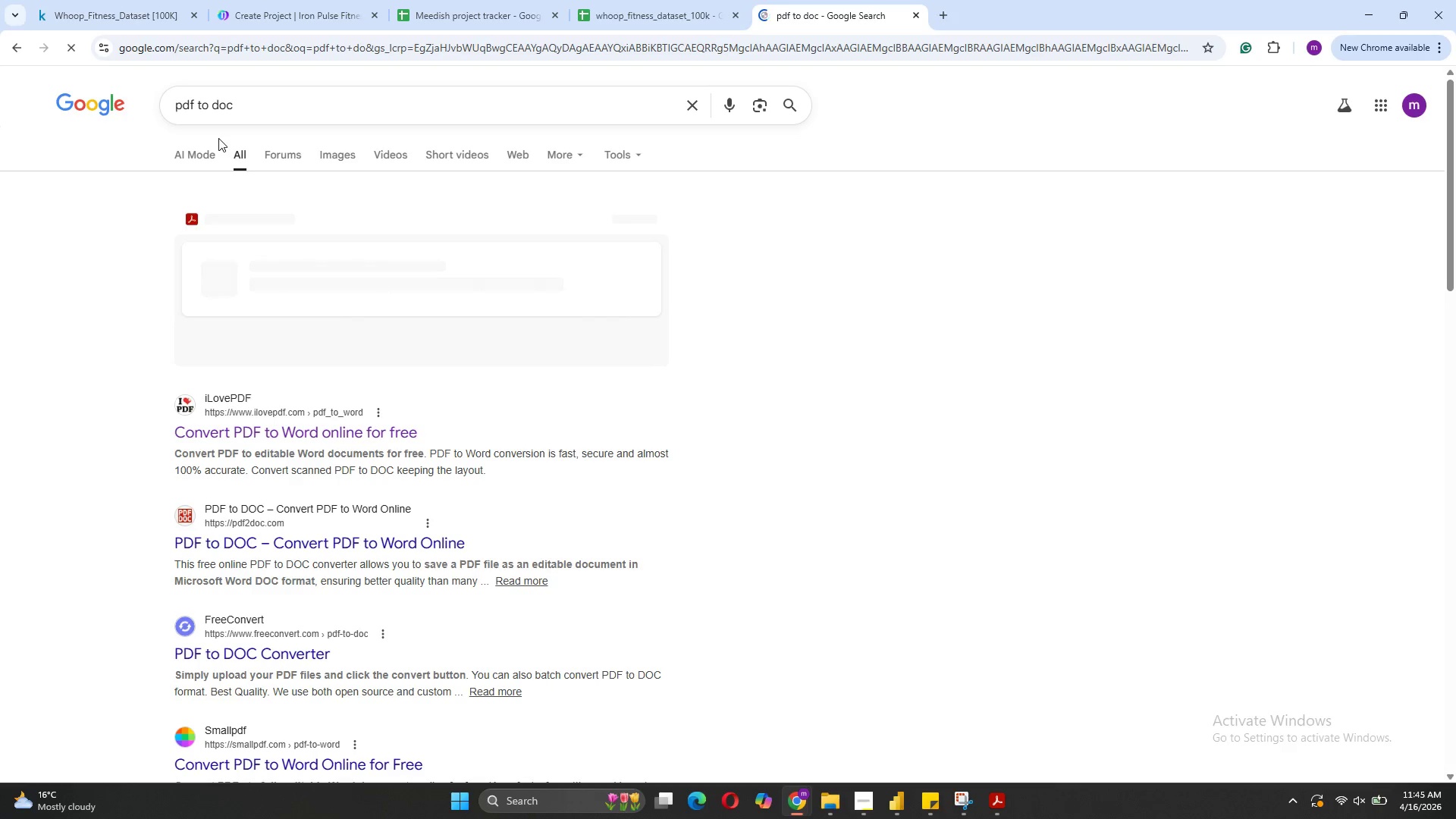 
wait(6.86)
 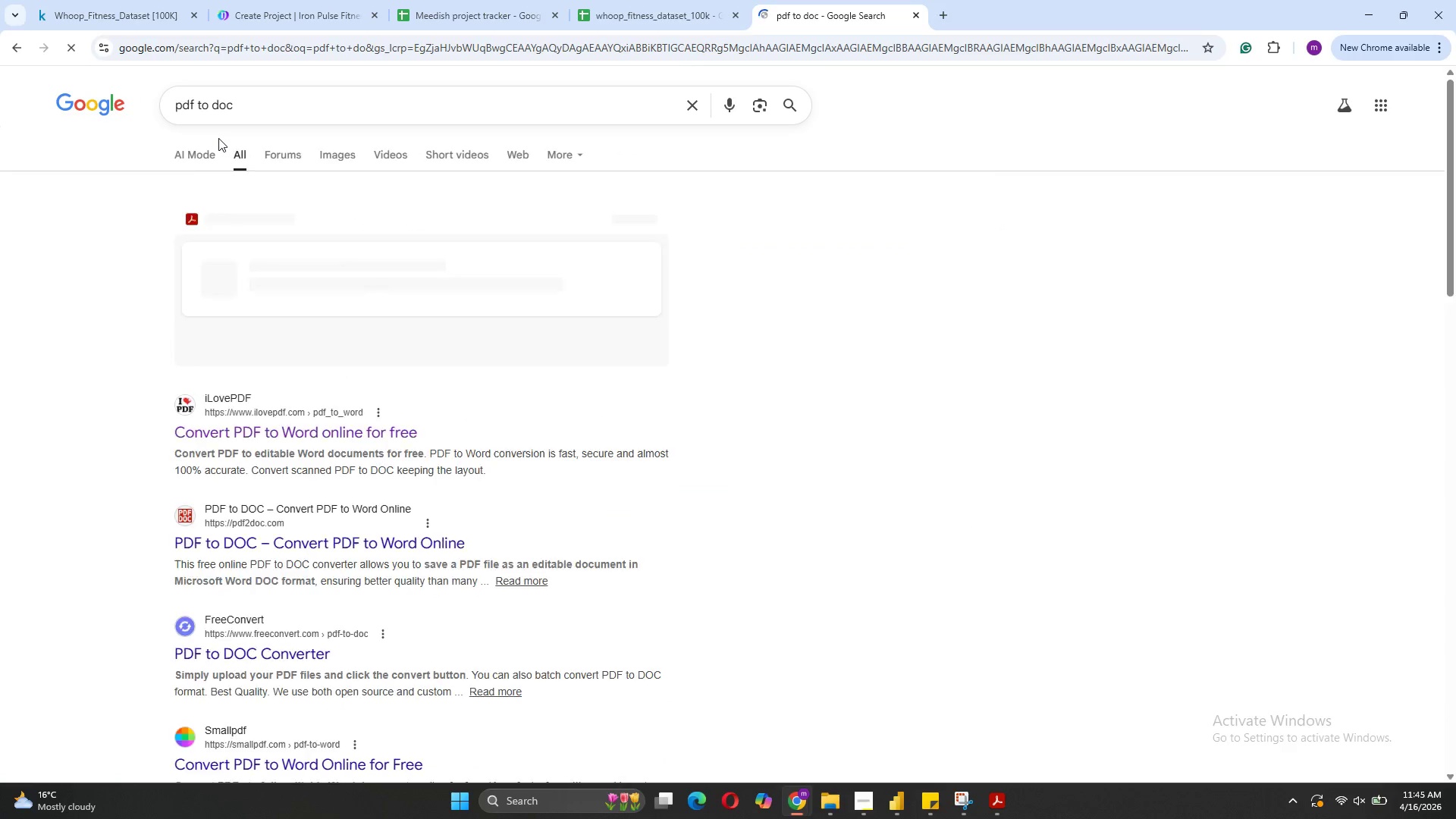 
left_click([337, 441])
 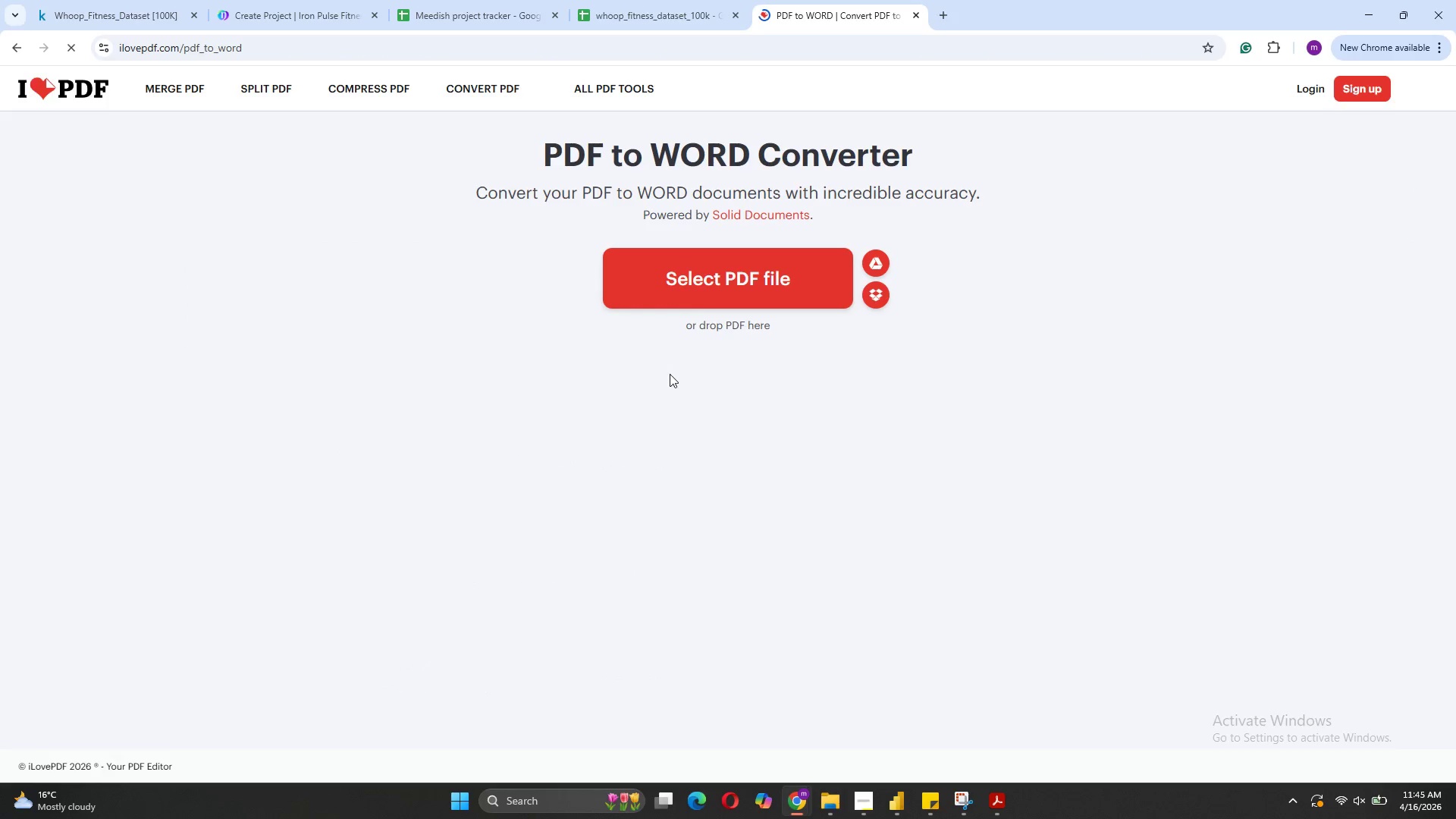 
left_click([701, 287])
 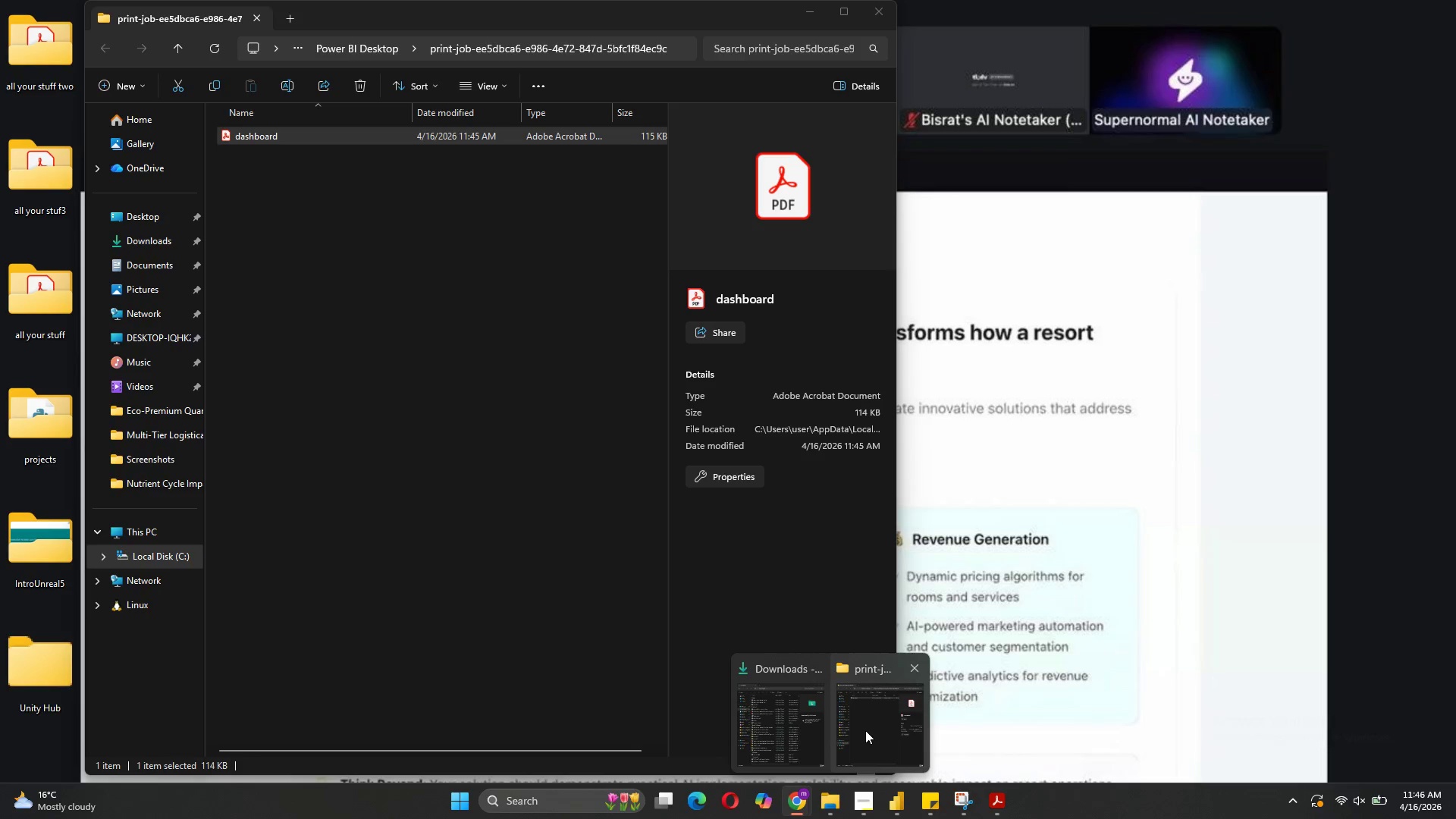 
left_click([865, 730])
 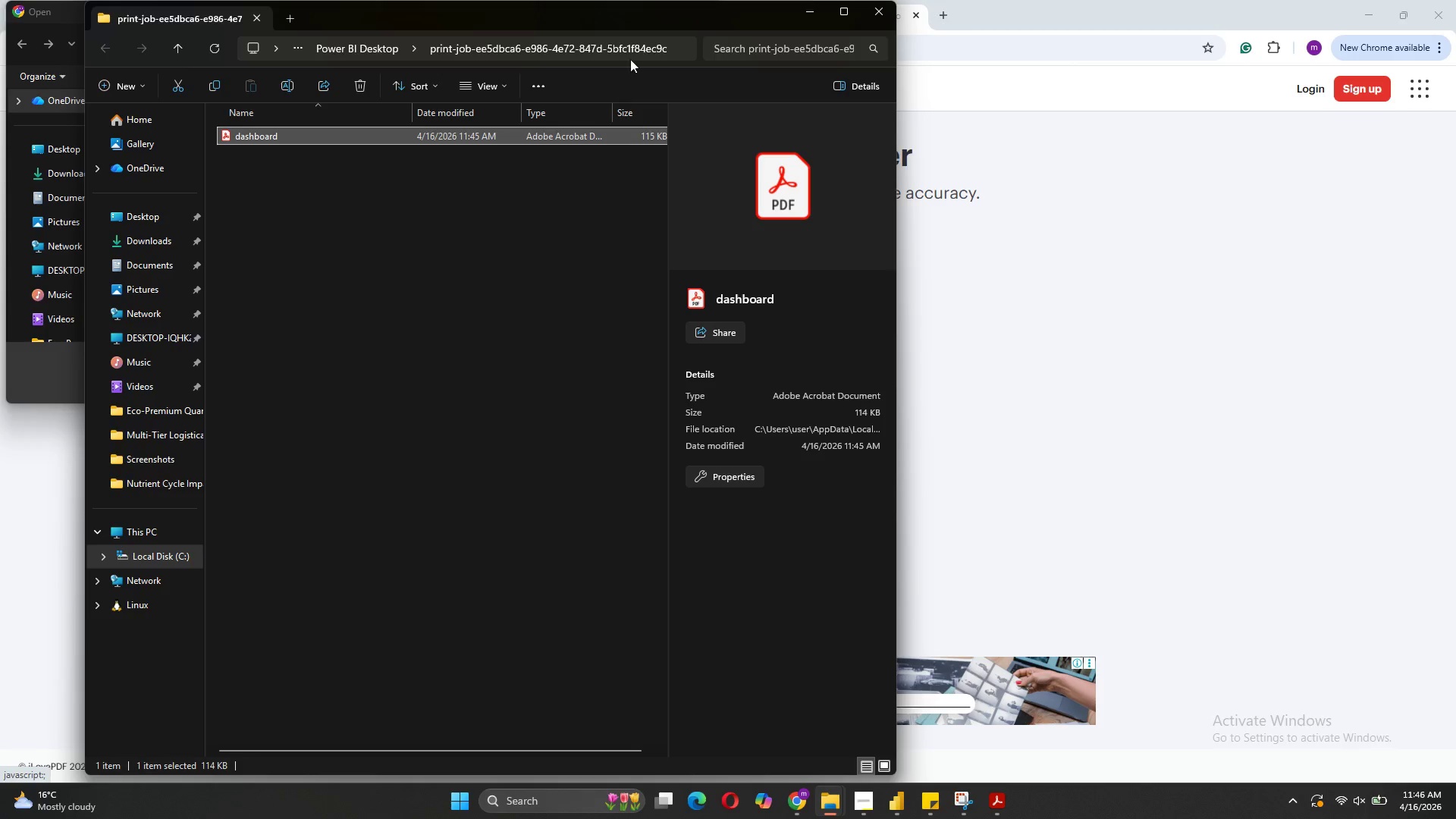 
left_click([634, 50])
 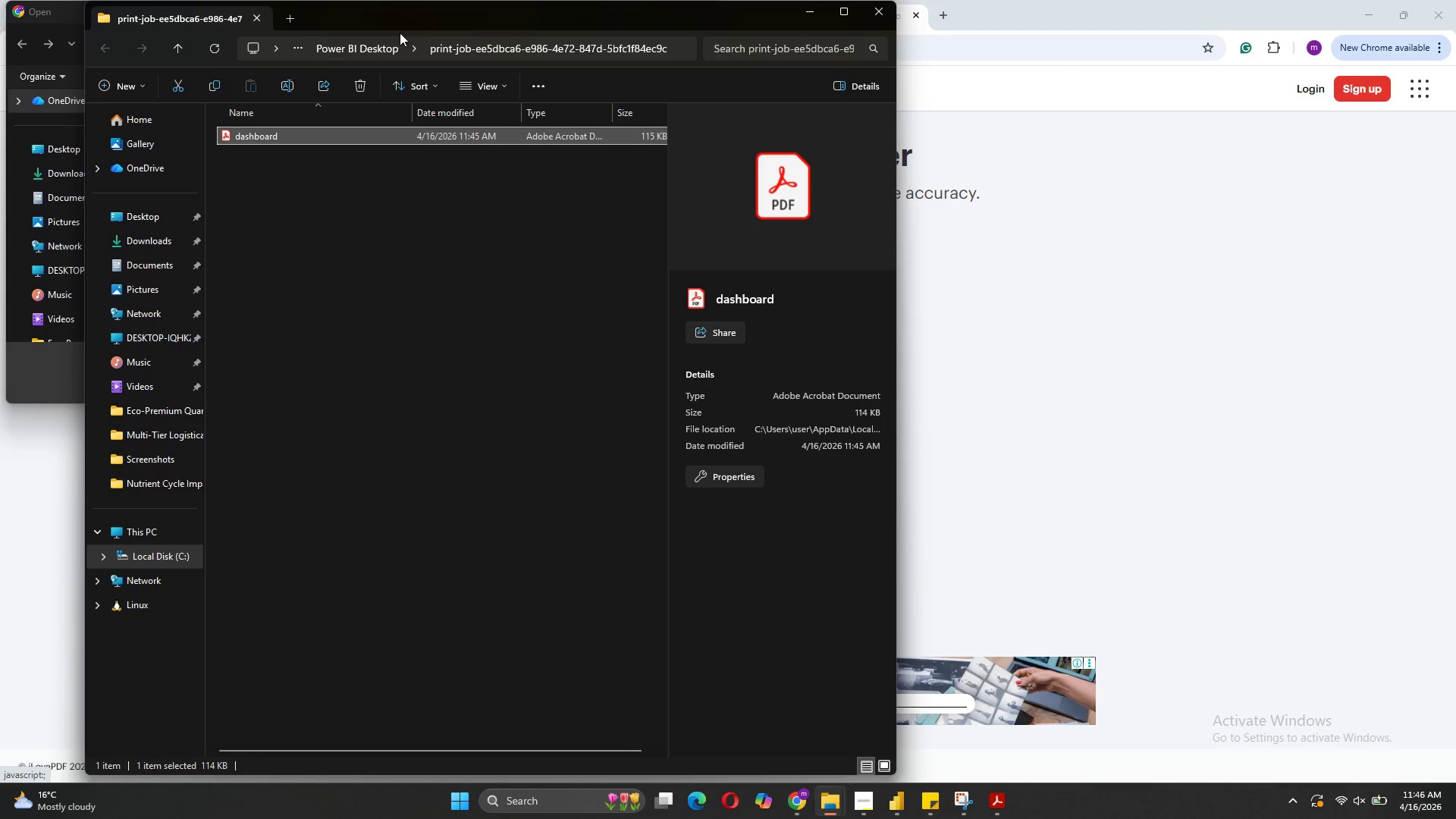 
left_click([378, 54])
 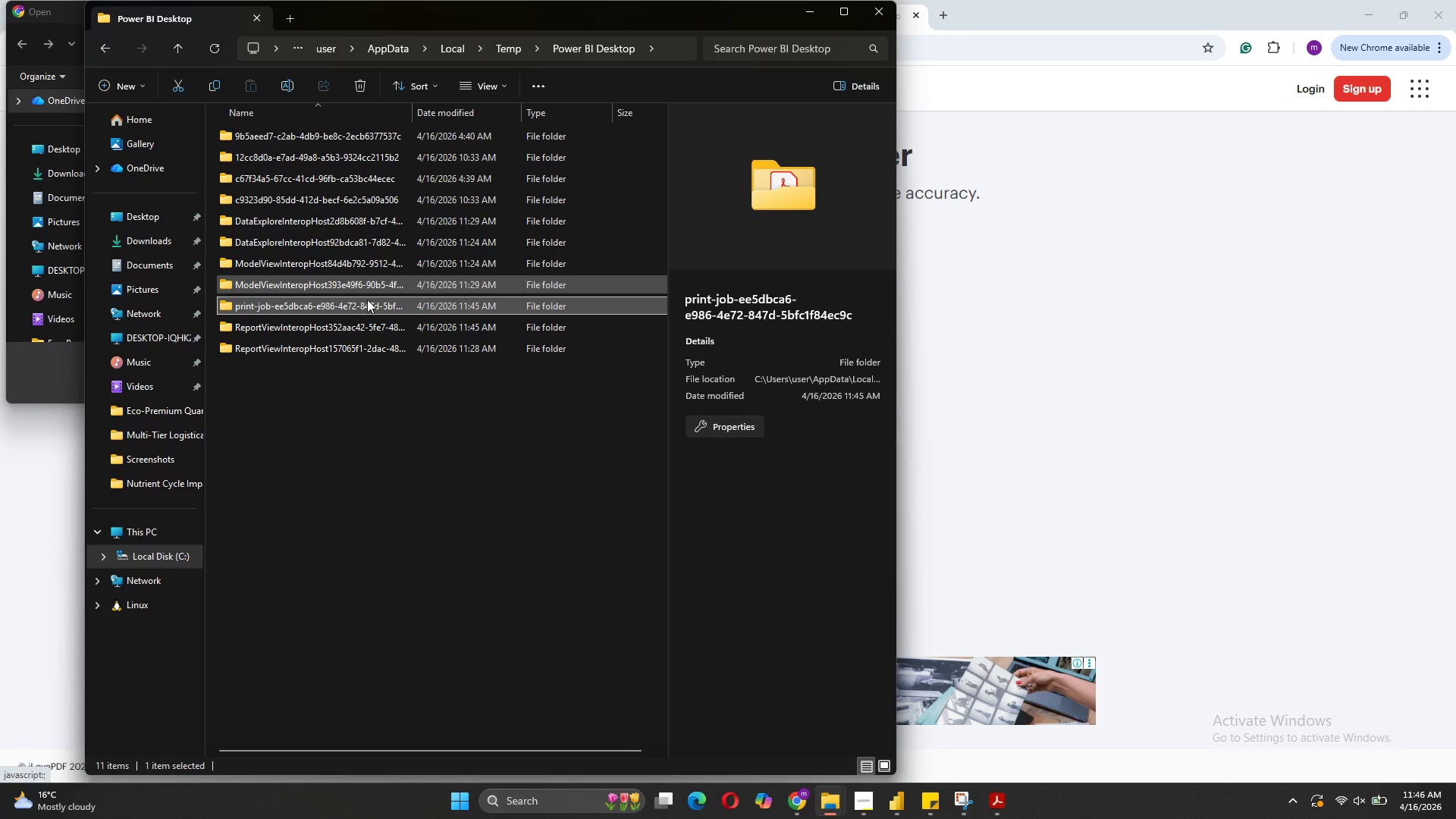 
double_click([357, 310])
 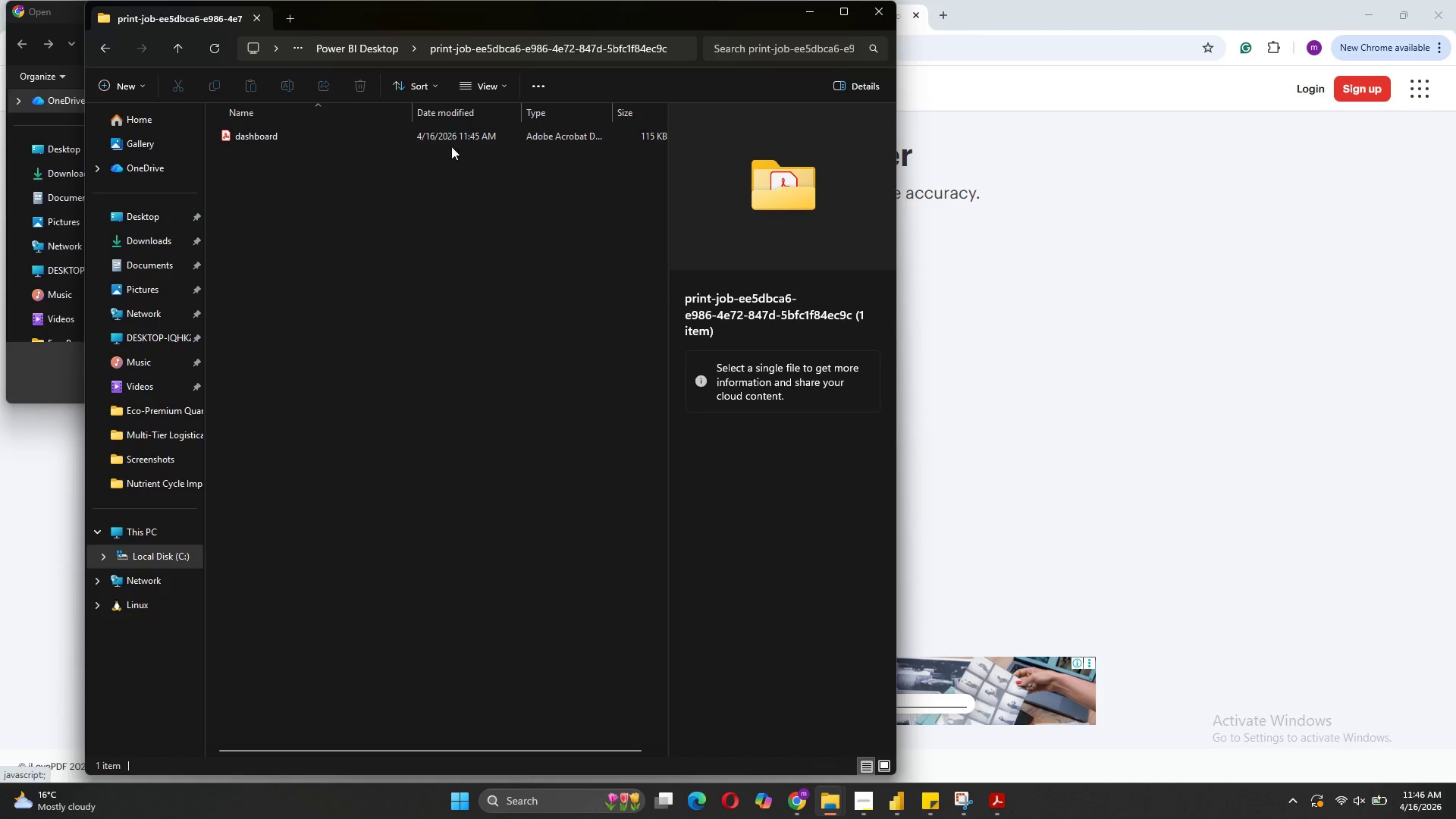 
right_click([446, 143])
 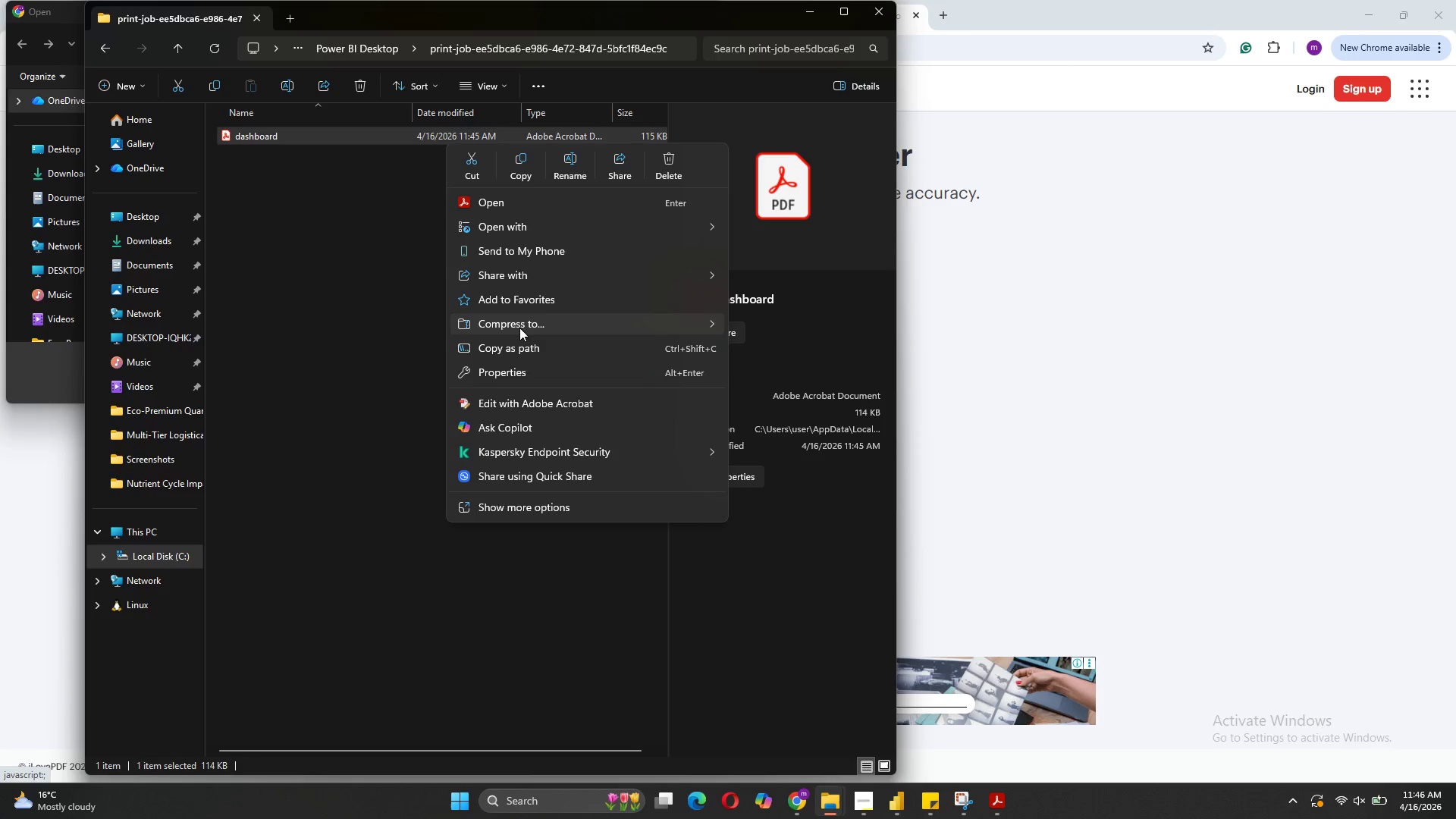 
wait(8.84)
 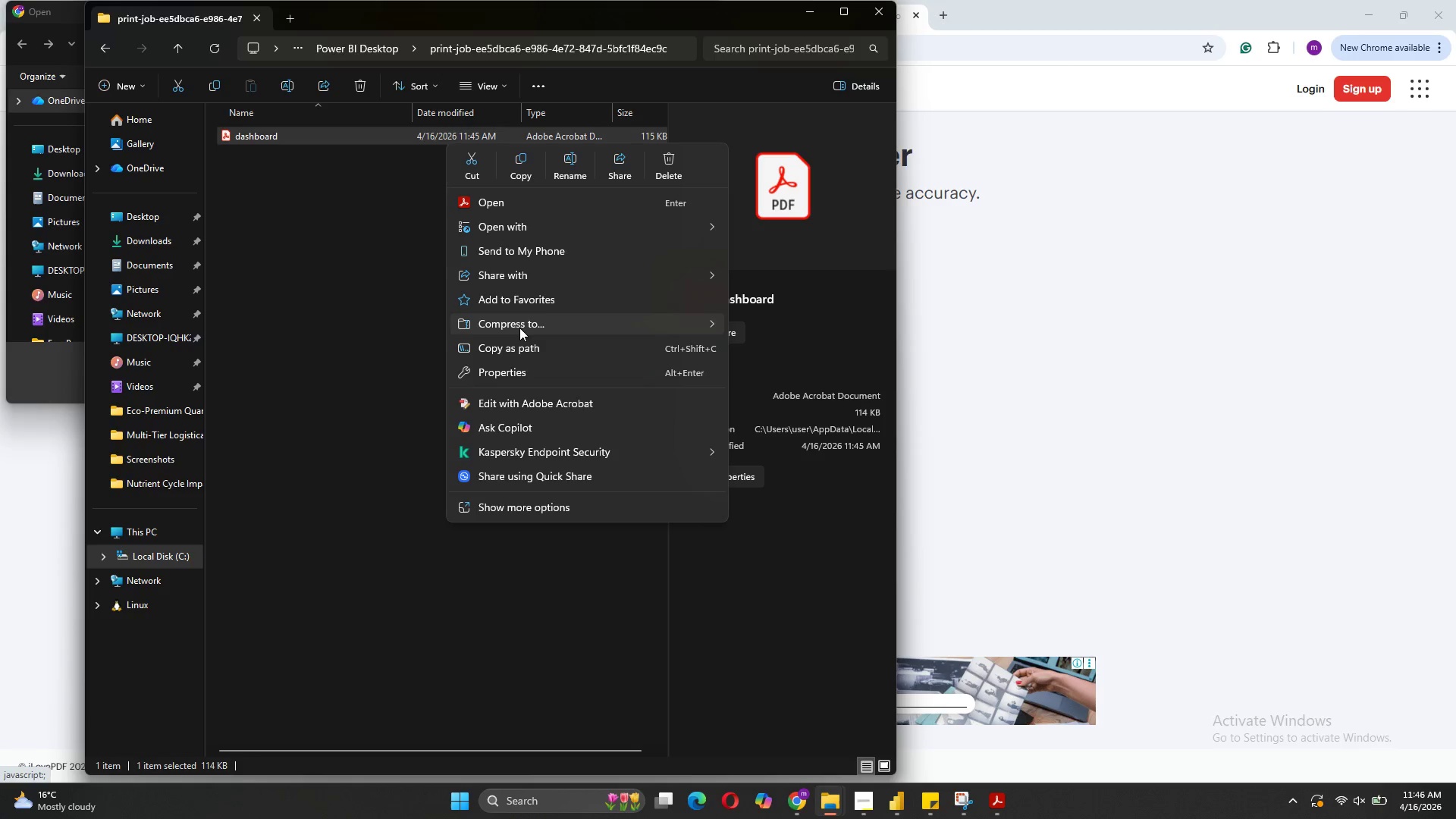 
left_click([535, 344])
 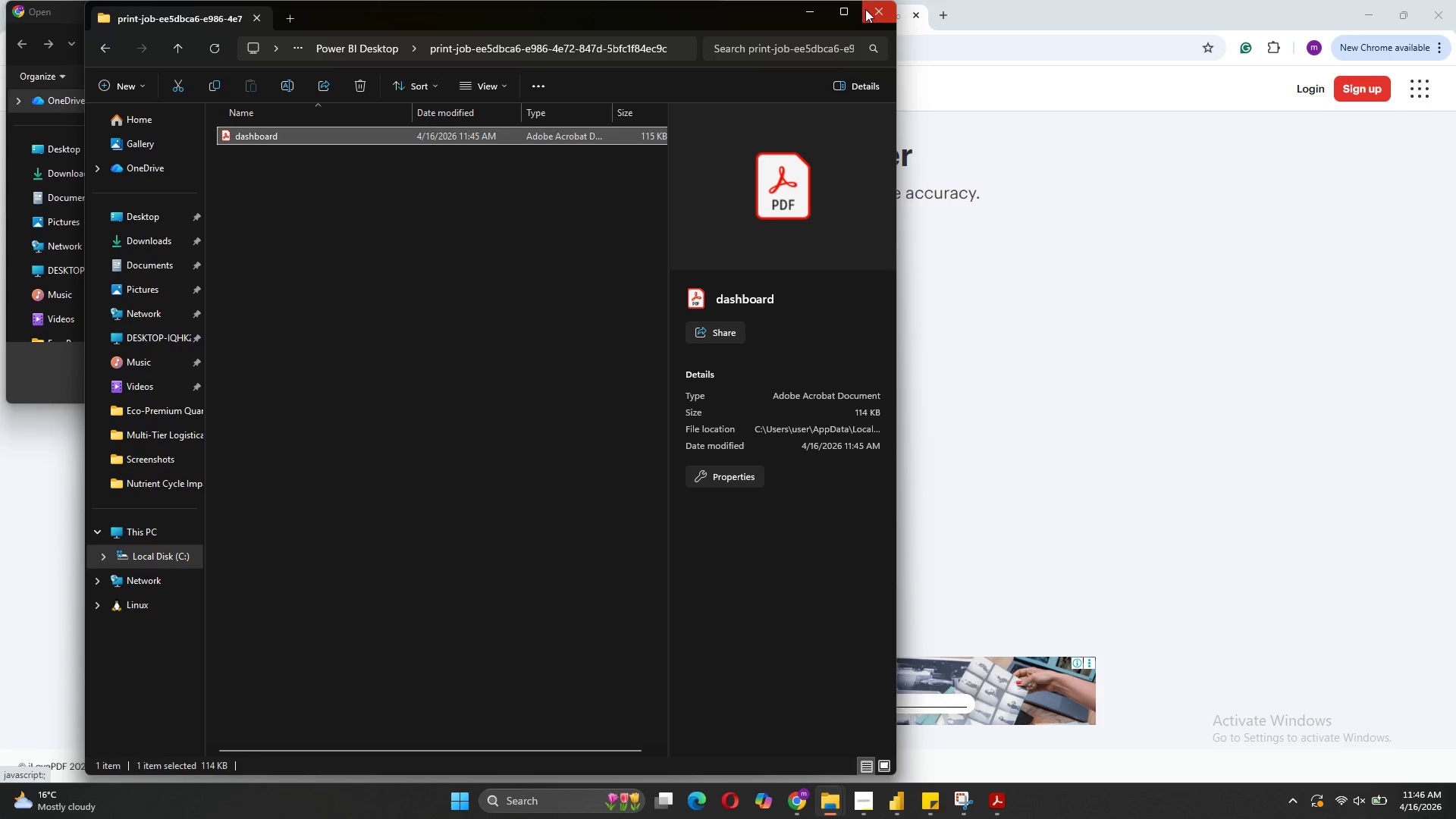 
left_click([804, 6])
 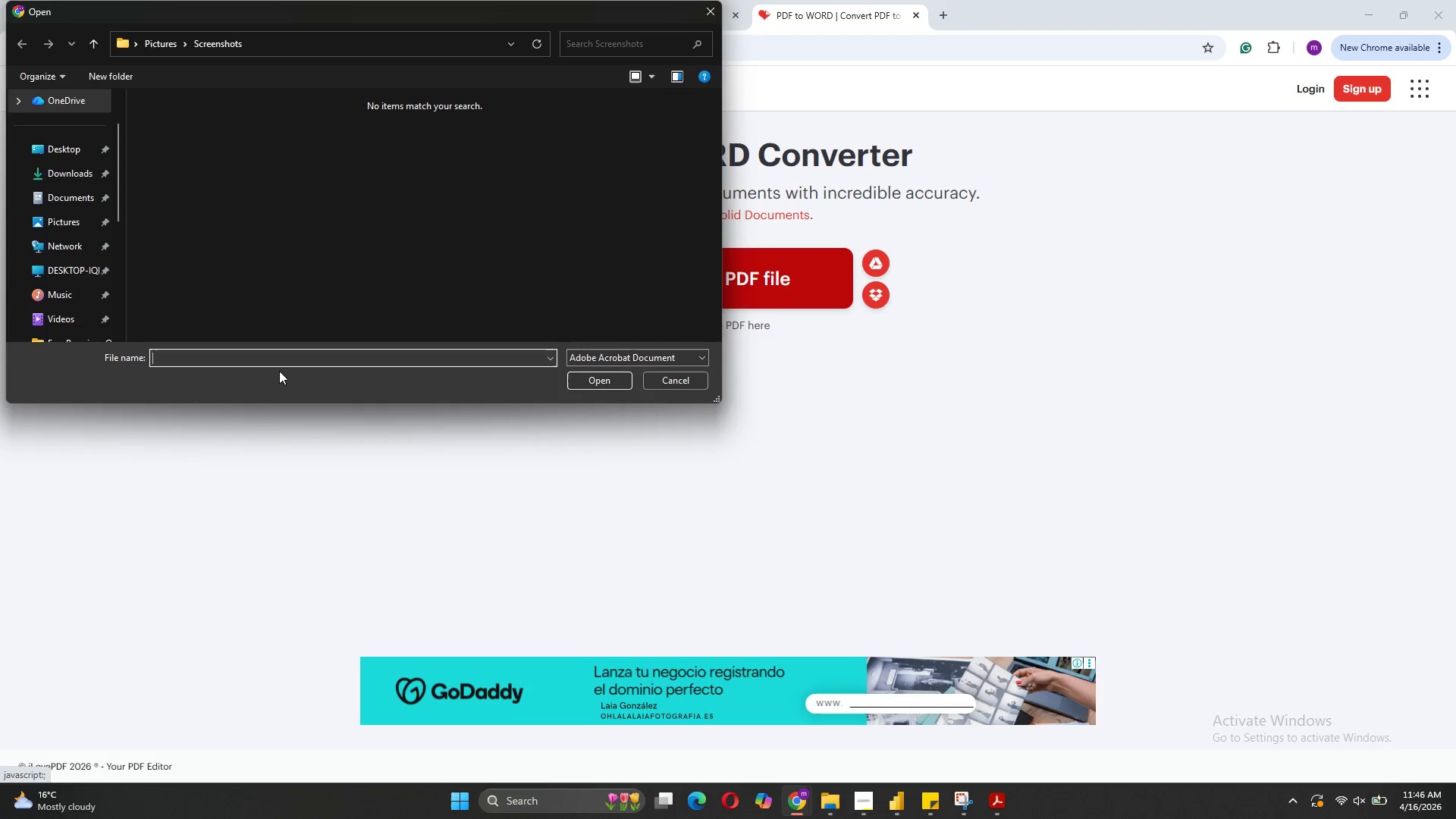 
key(Control+V)
 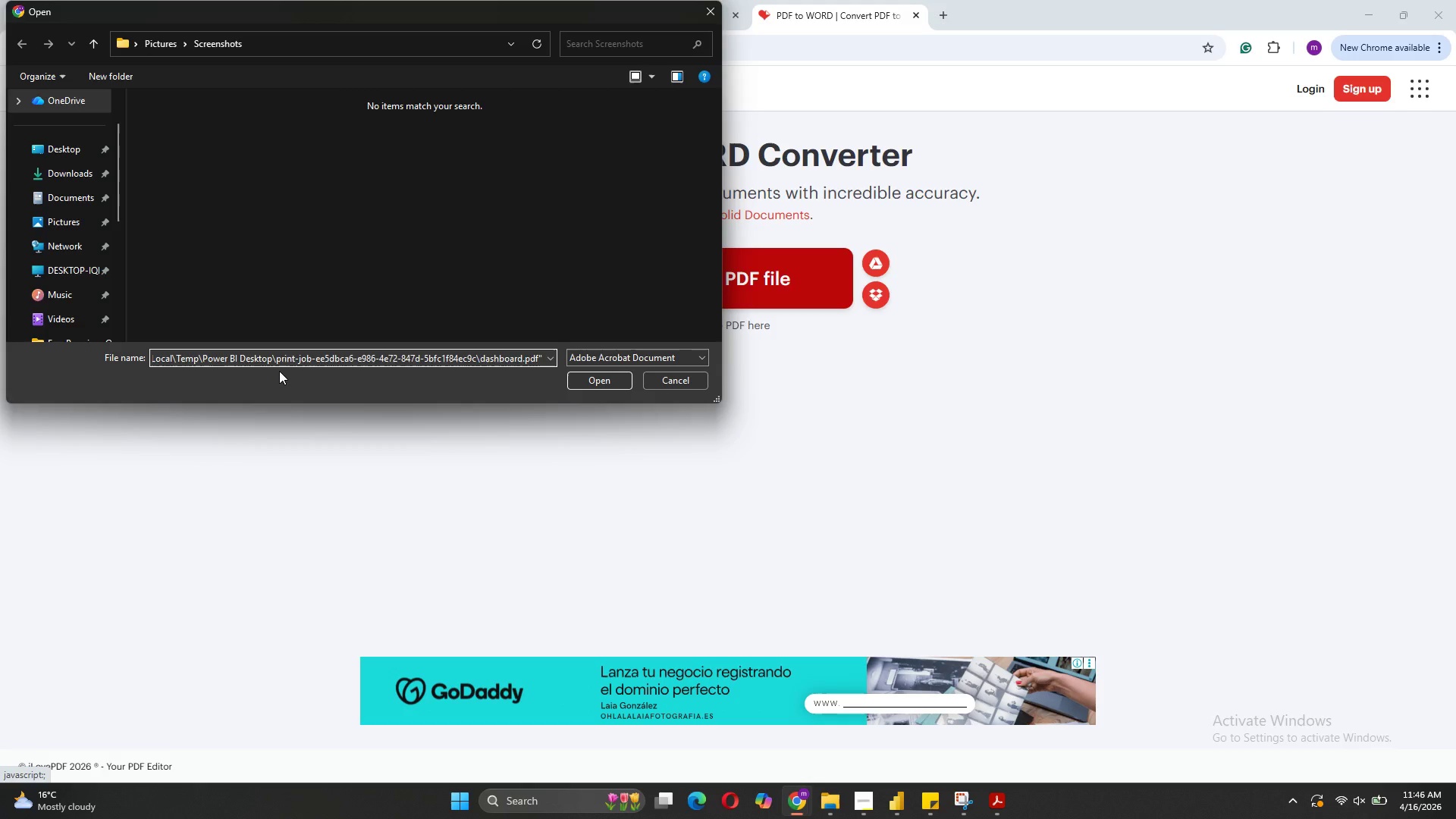 
key(Enter)
 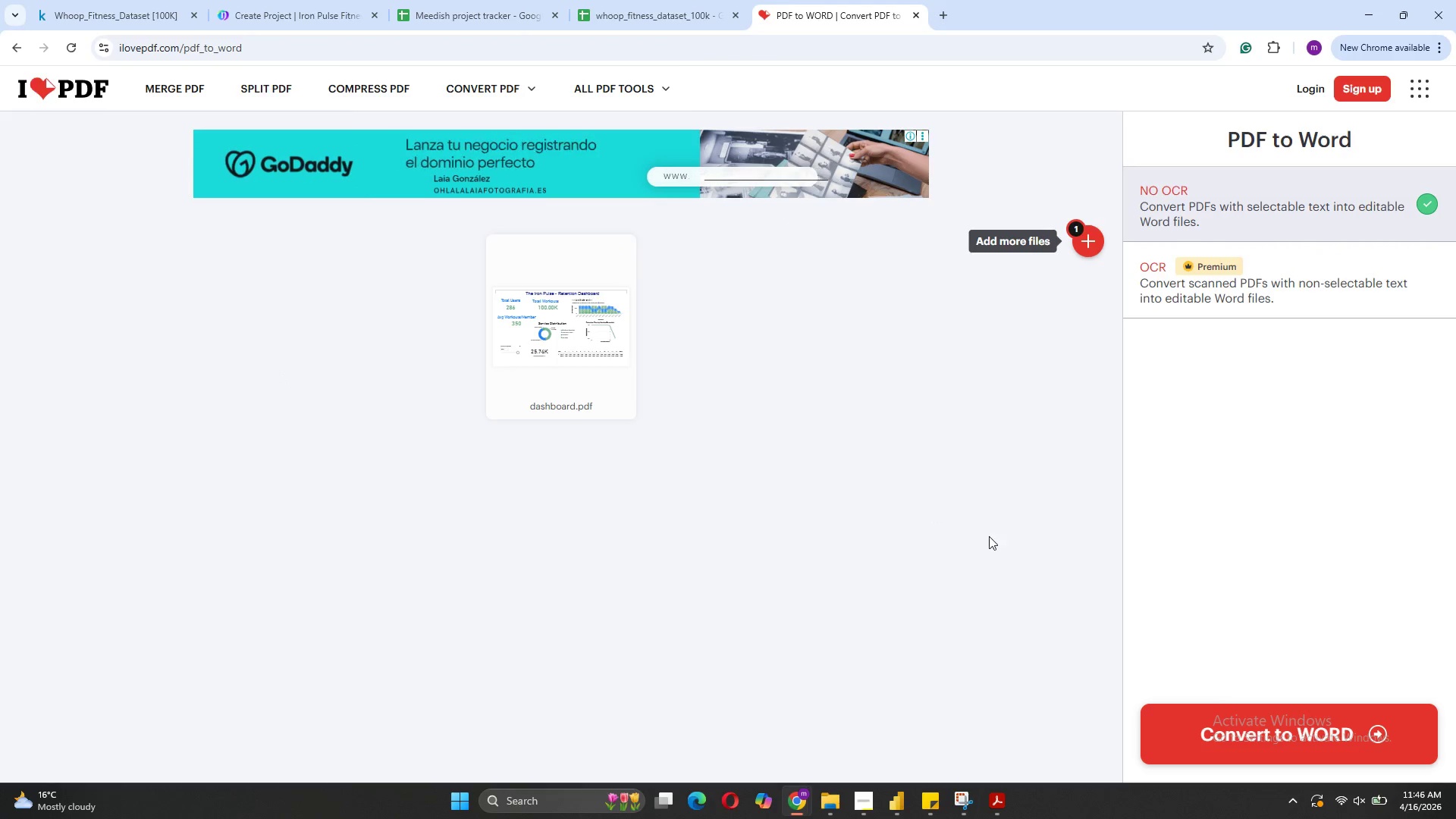 
left_click([1269, 749])
 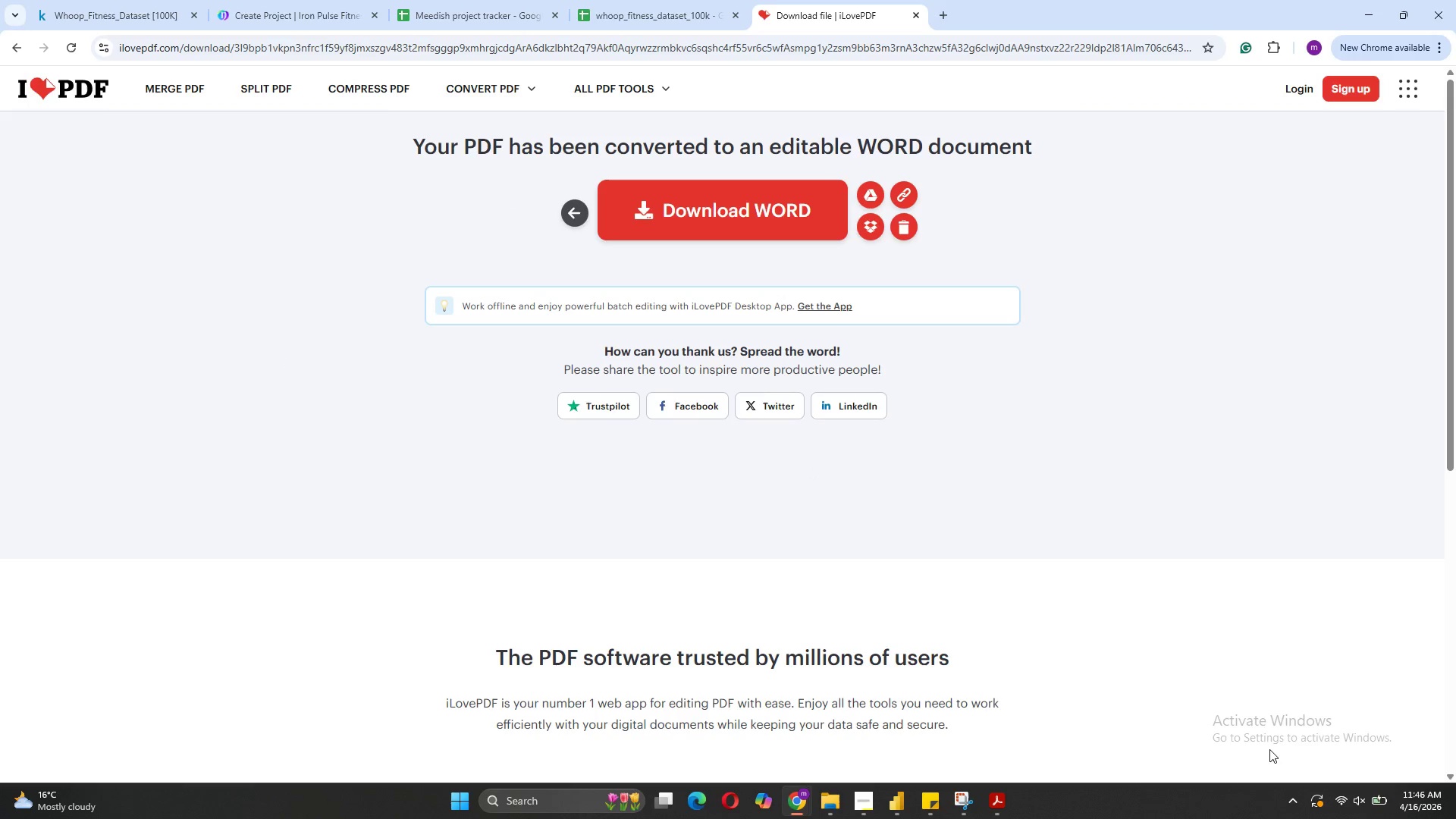 
wait(8.5)
 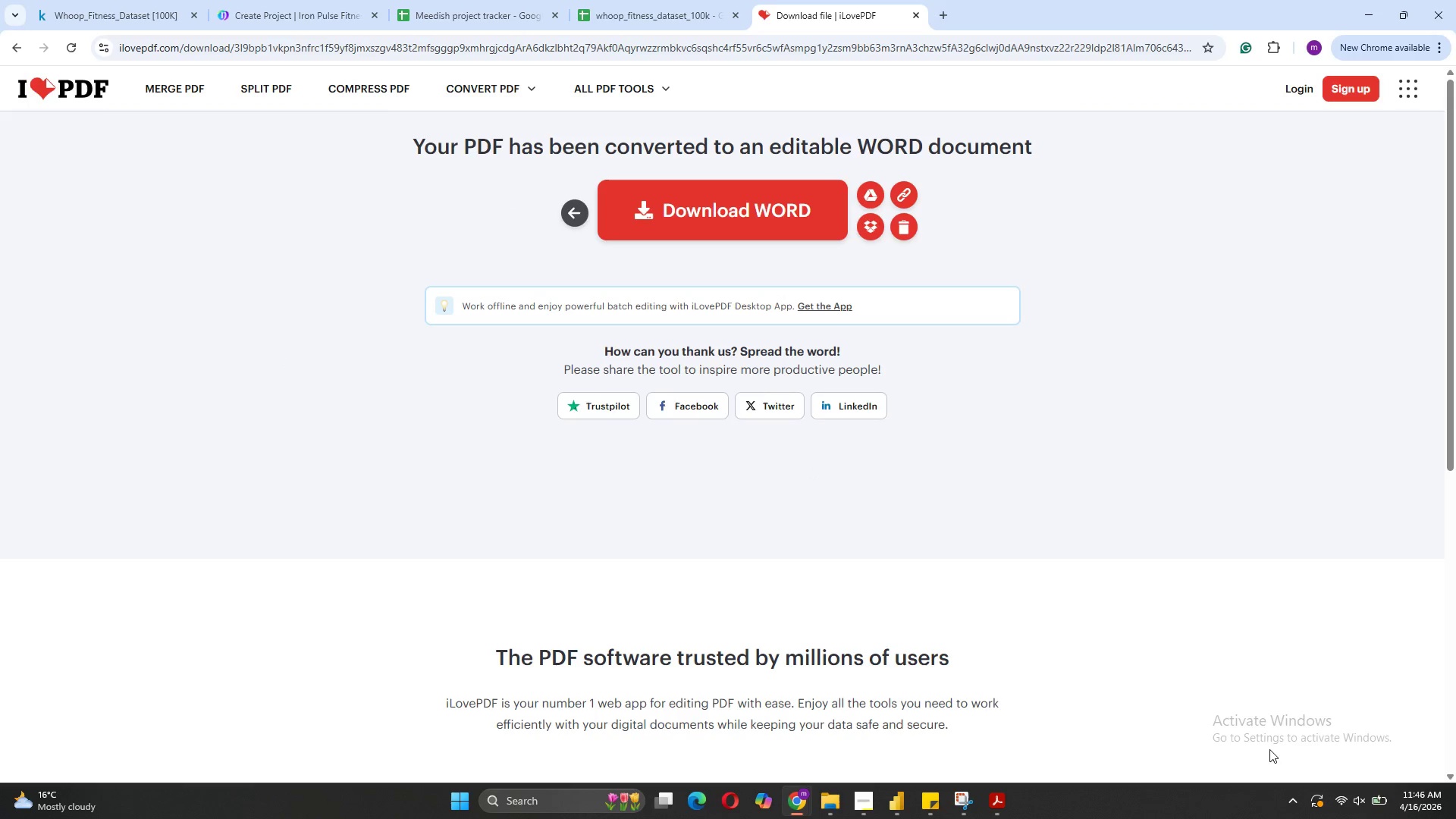 
left_click([740, 194])
 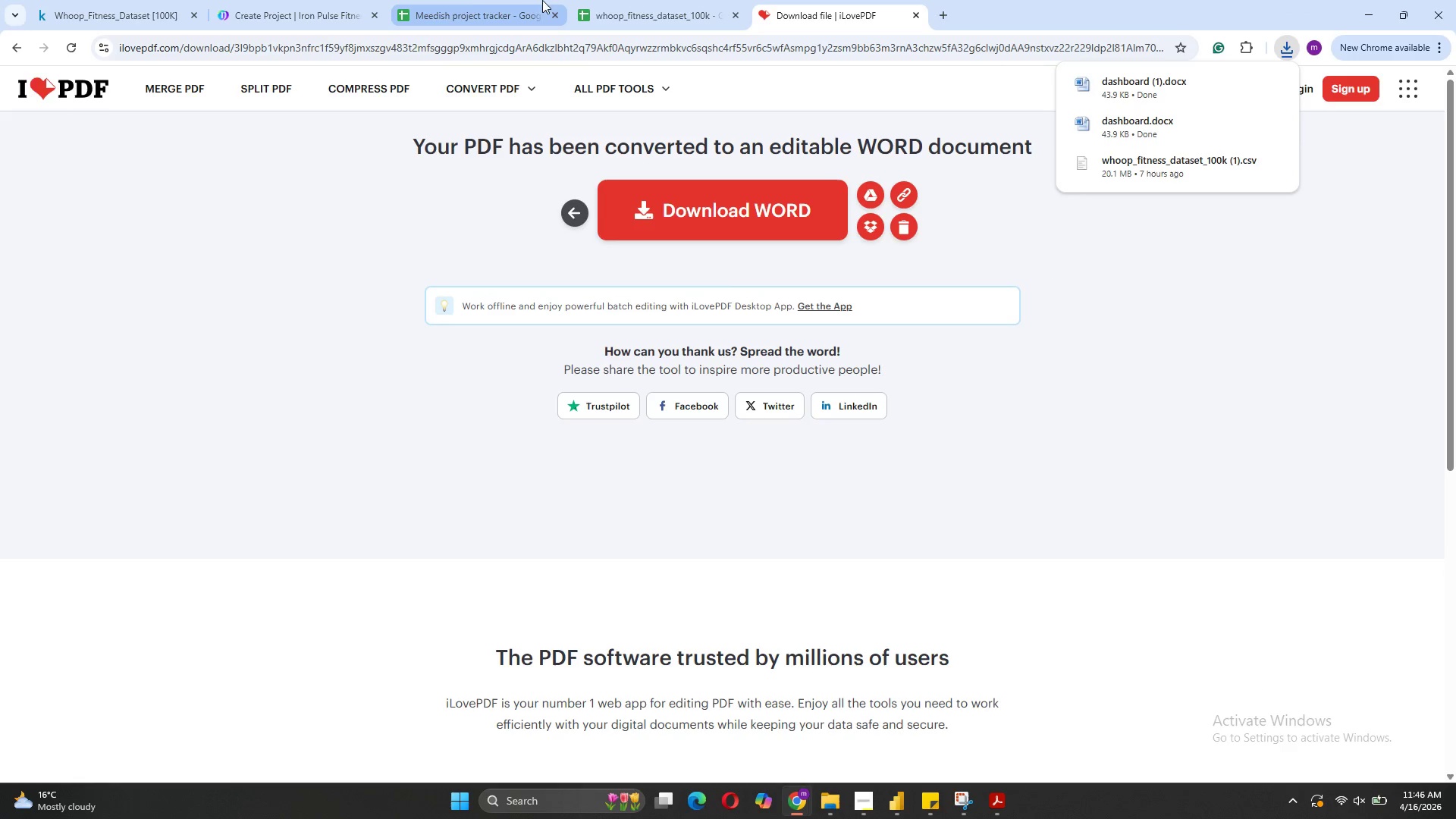 
wait(7.77)
 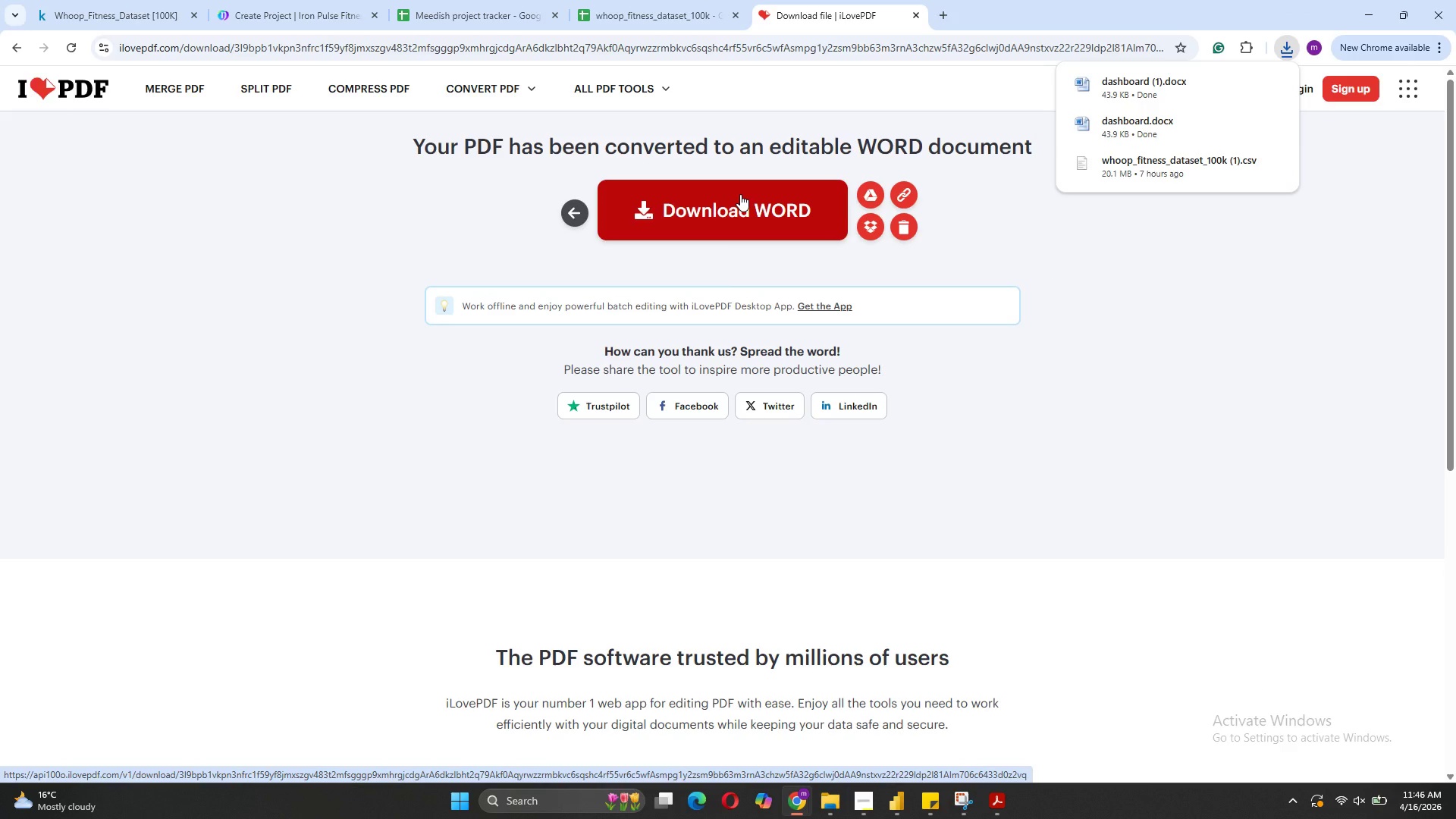 
left_click([944, 20])
 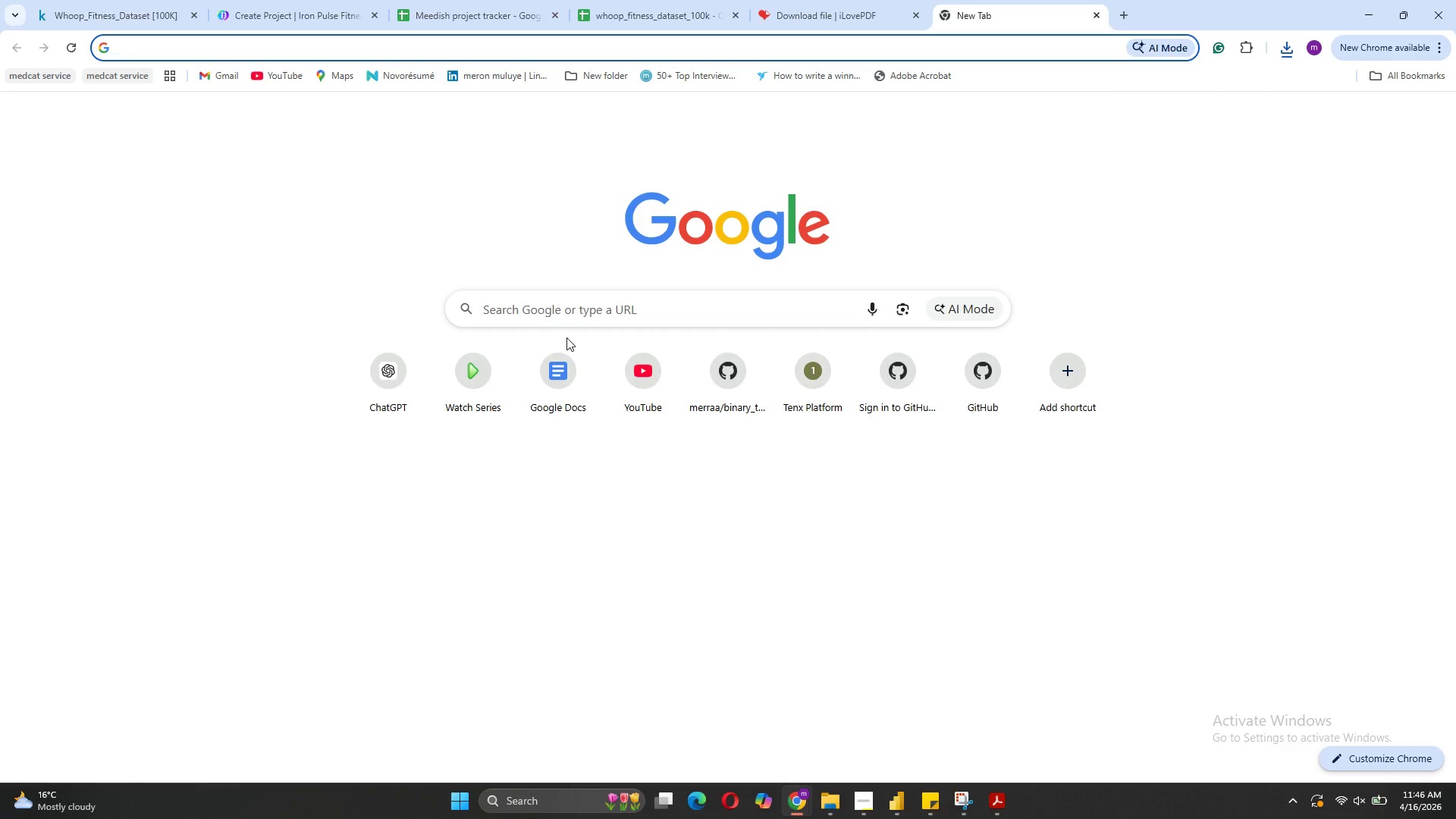 
left_click([564, 369])
 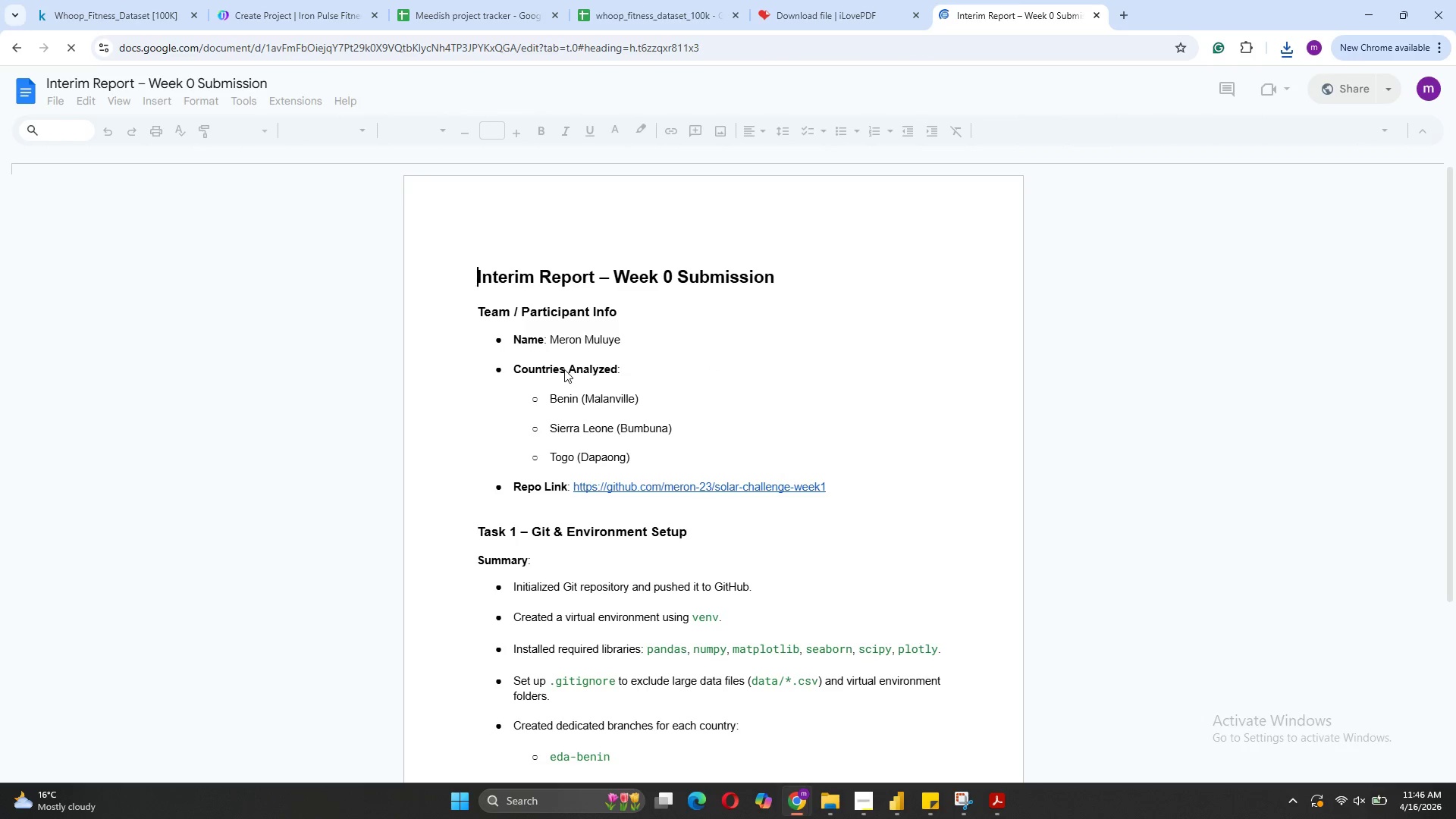 
wait(10.14)
 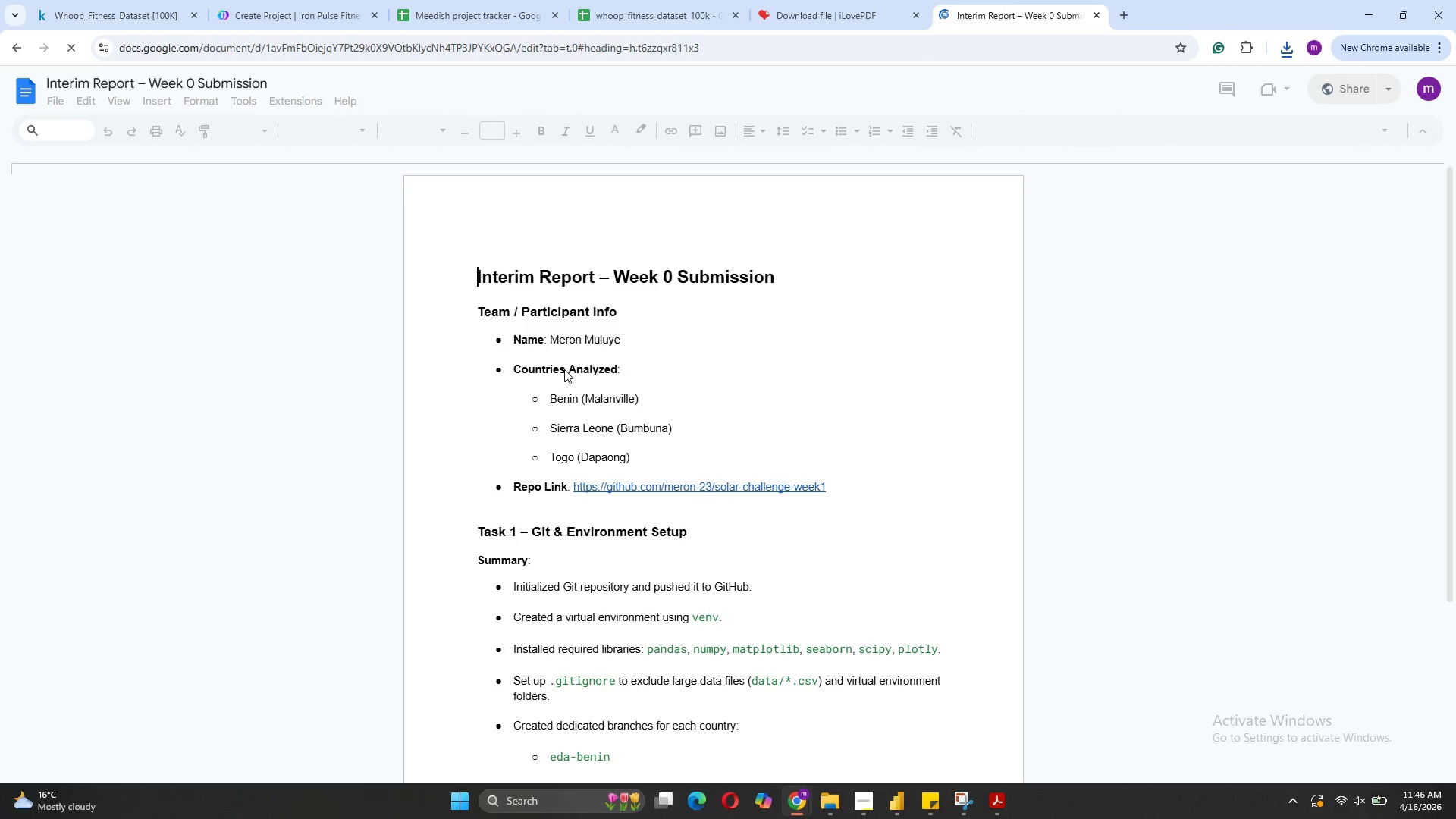 
left_click([58, 101])
 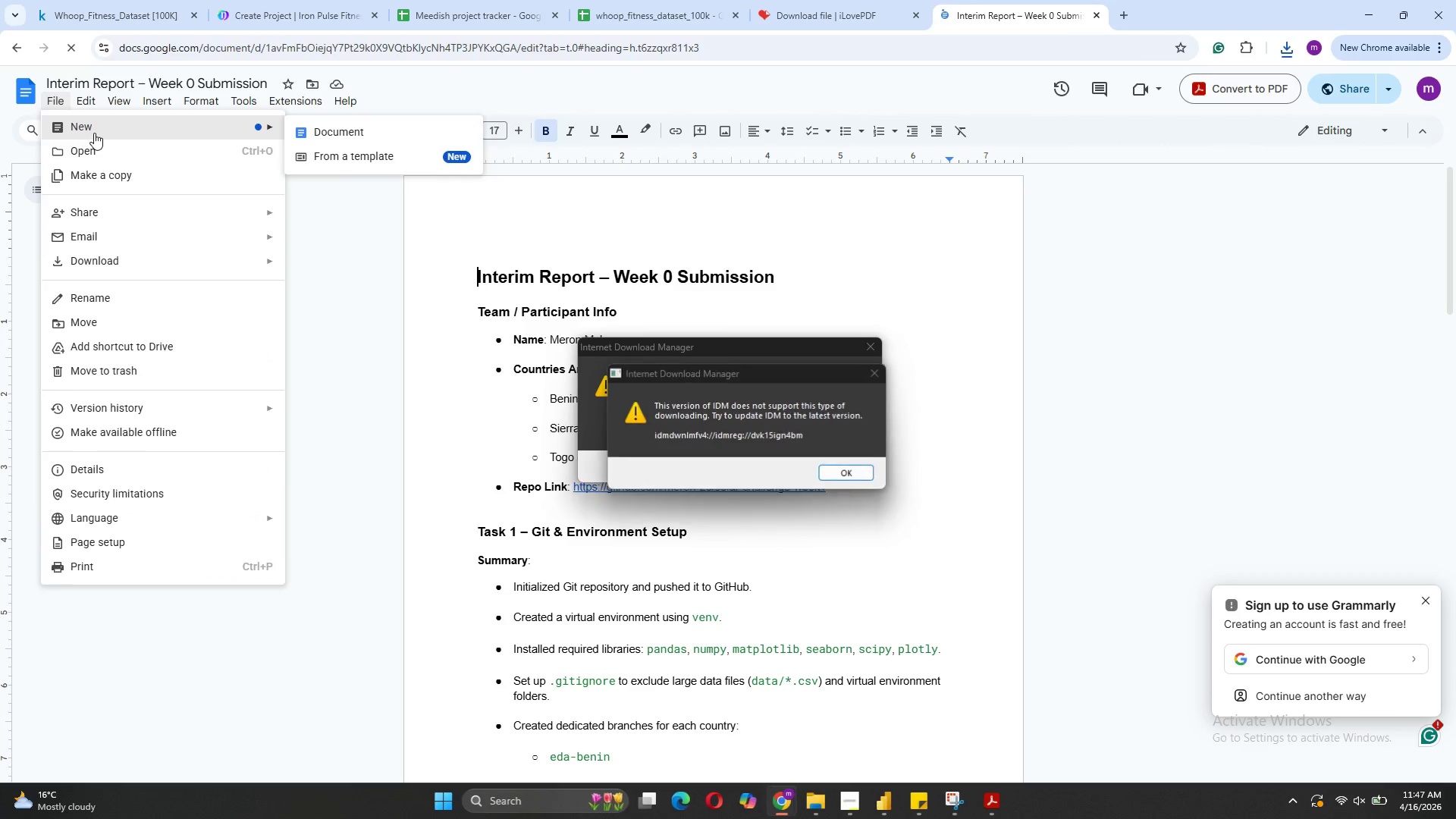 
left_click_drag(start_coordinate=[331, 136], to_coordinate=[206, 111])
 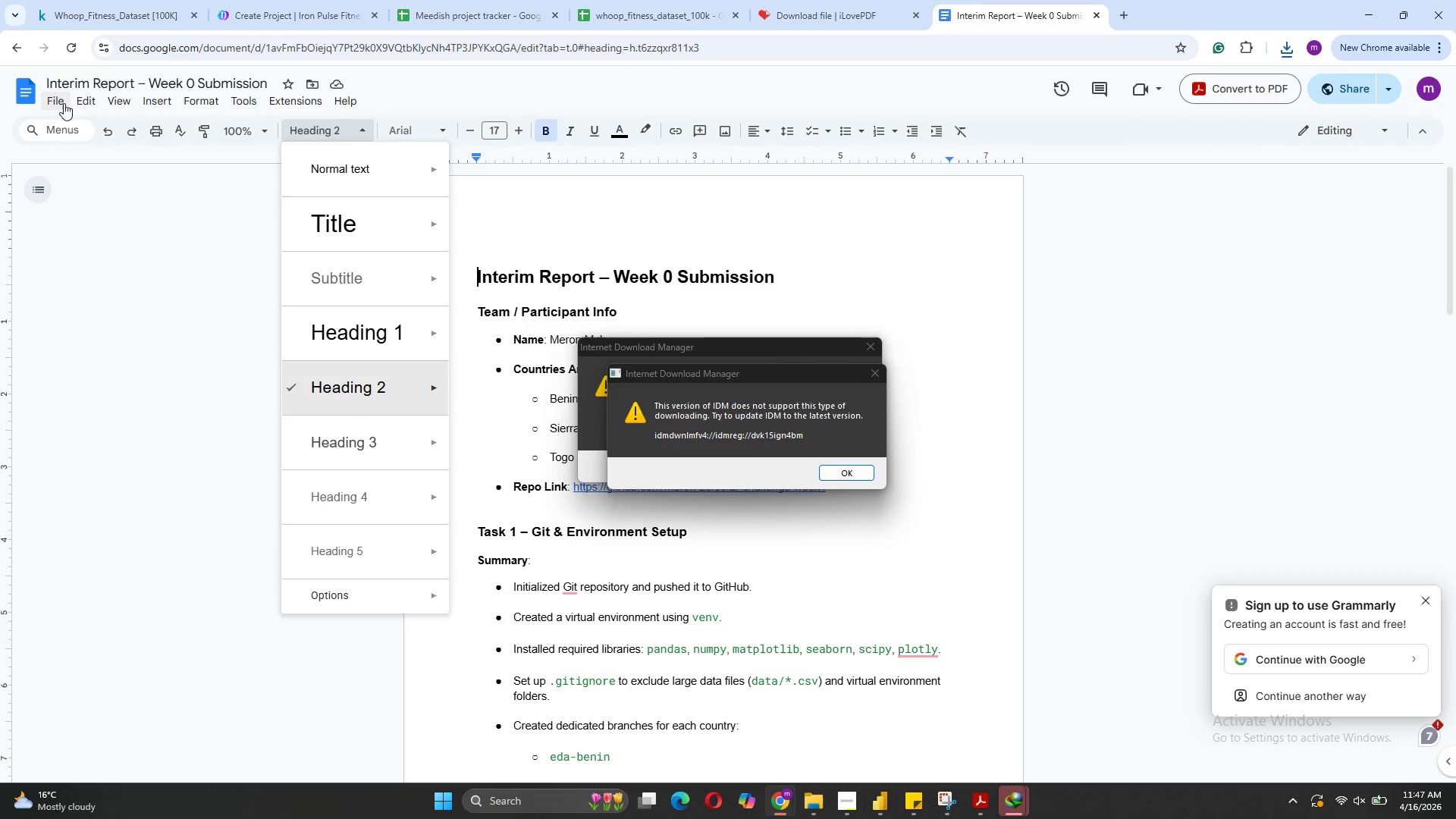 
left_click([64, 103])
 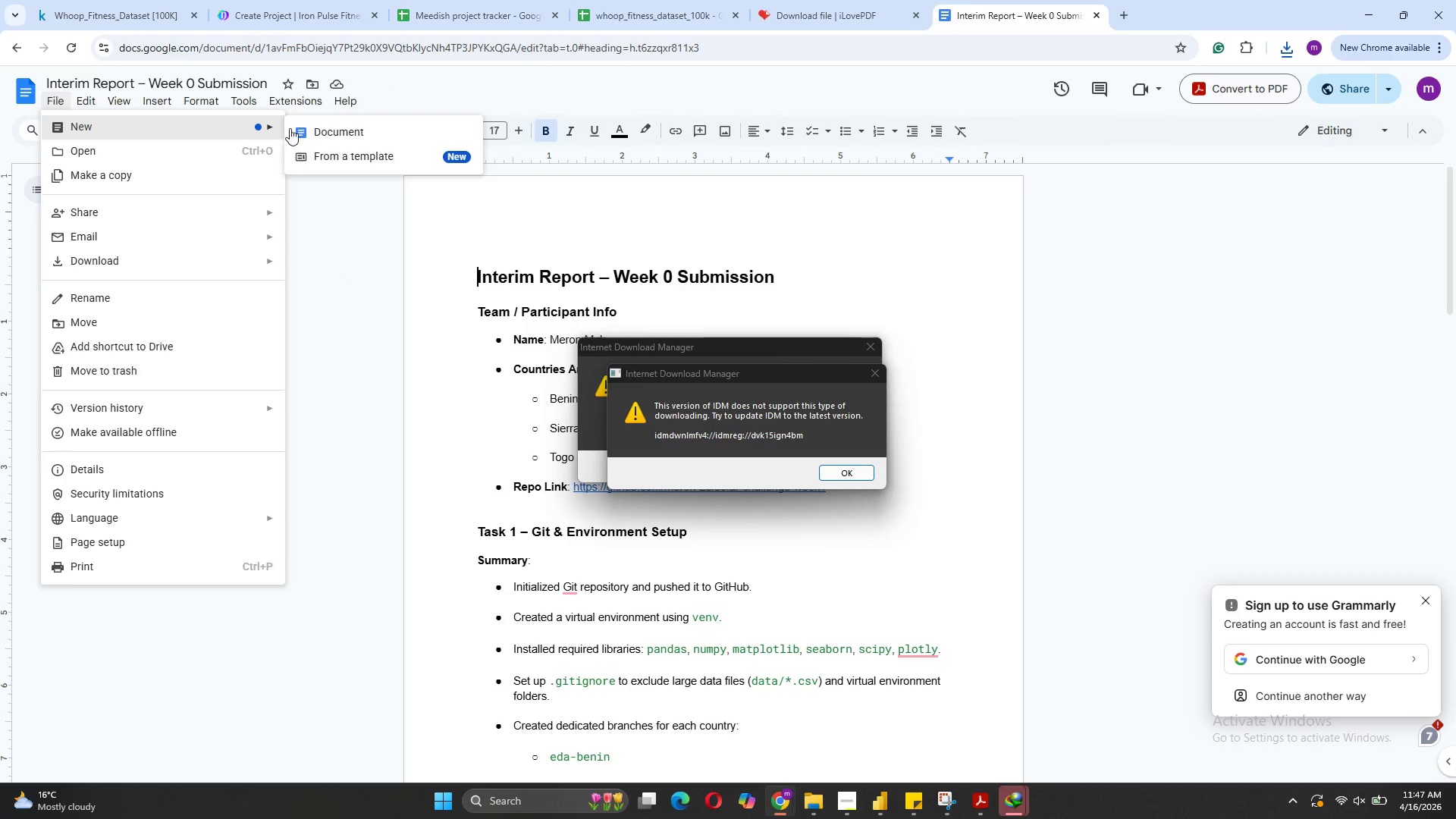 
left_click([299, 127])
 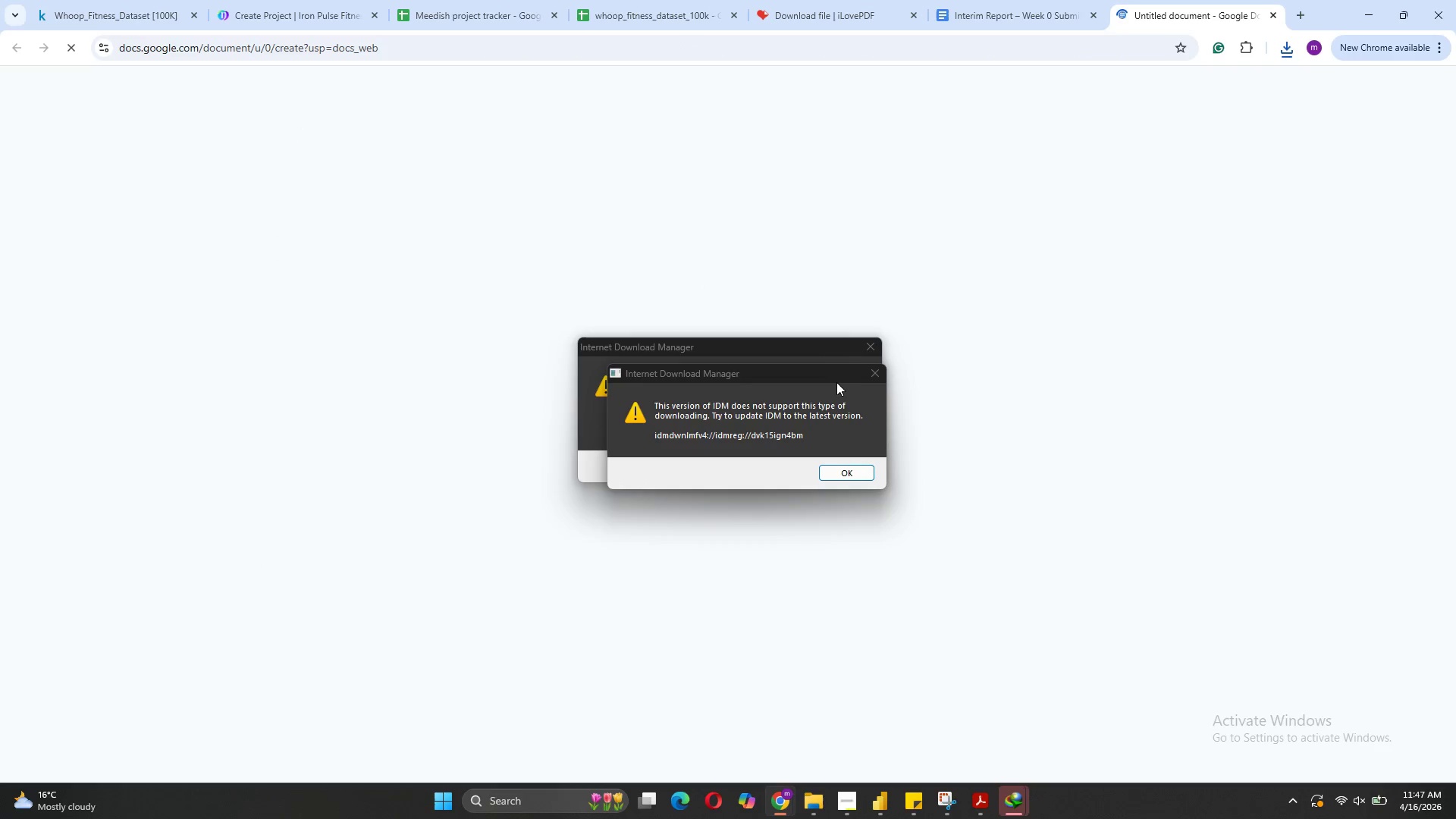 
left_click([868, 377])
 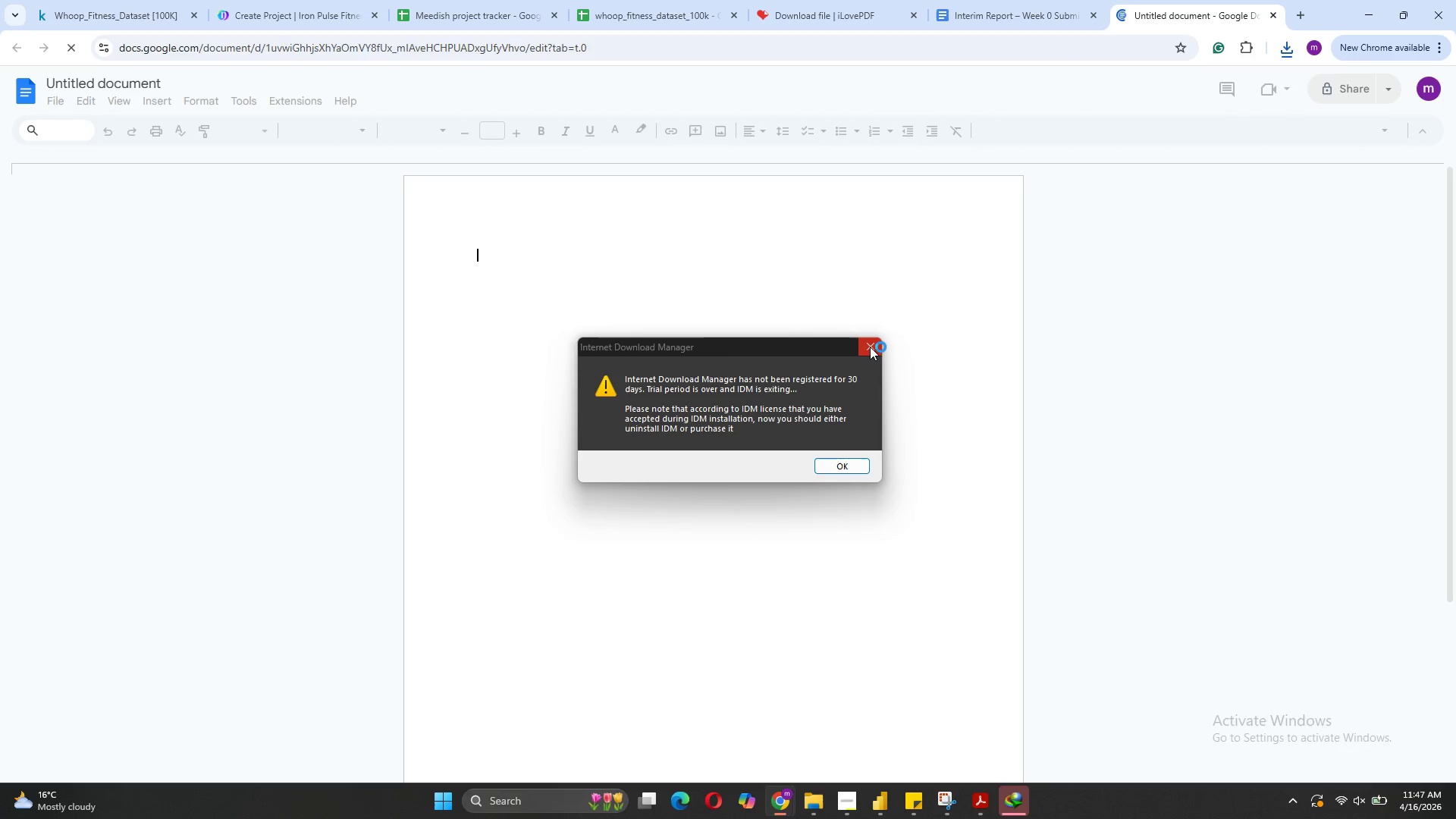 
left_click([870, 347])
 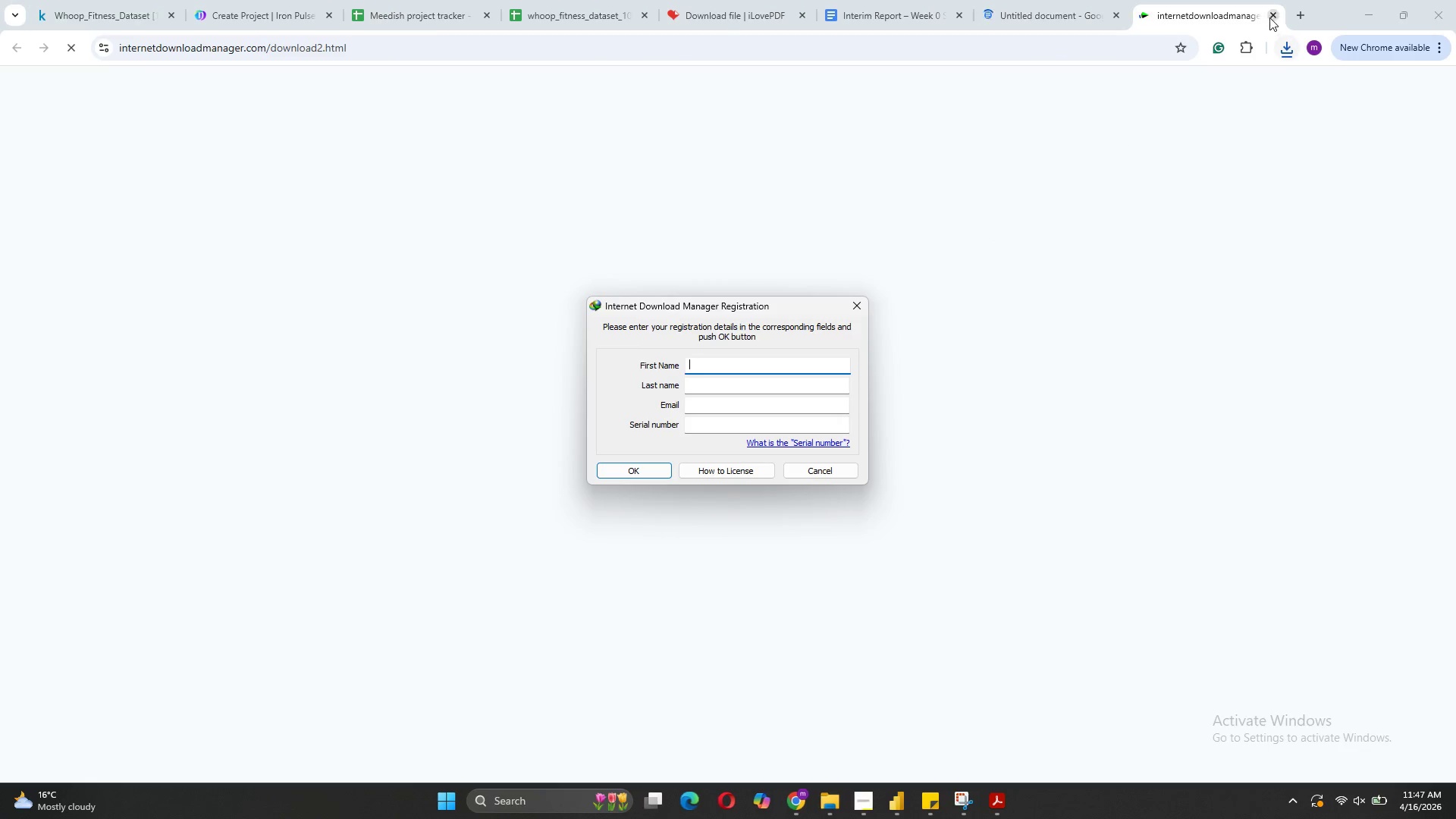 
left_click([1269, 14])
 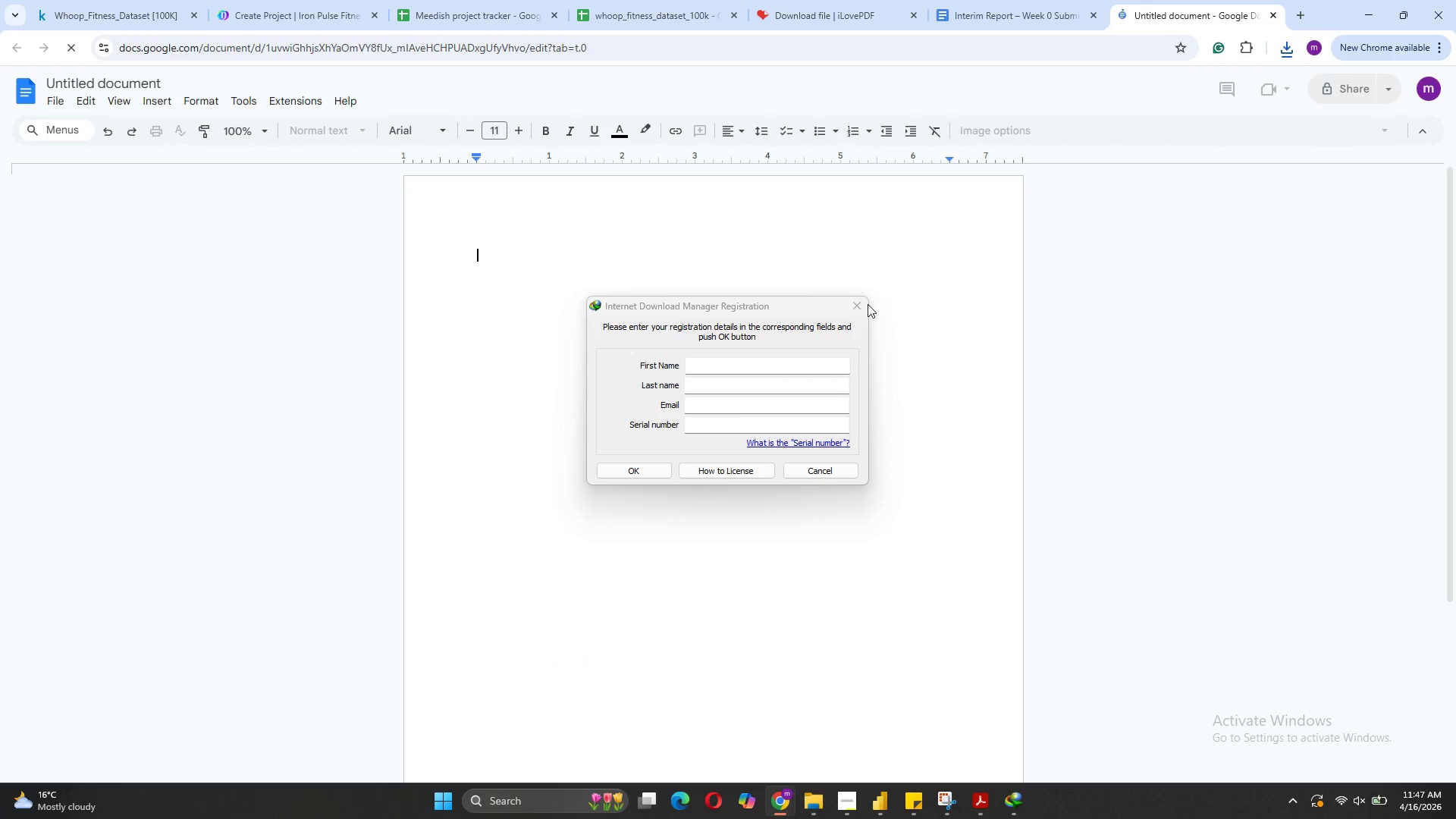 
left_click([868, 305])
 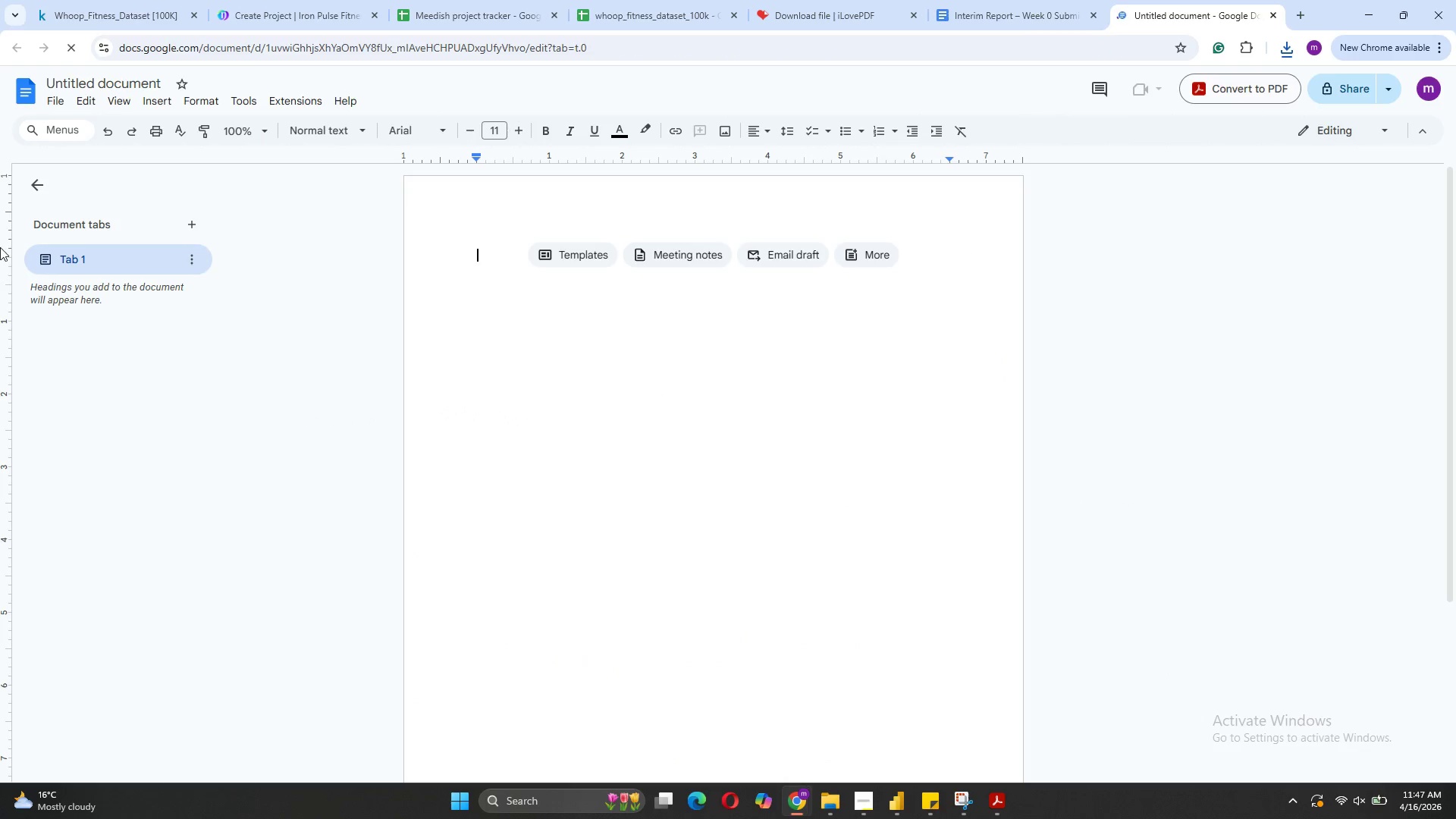 
left_click([67, 106])
 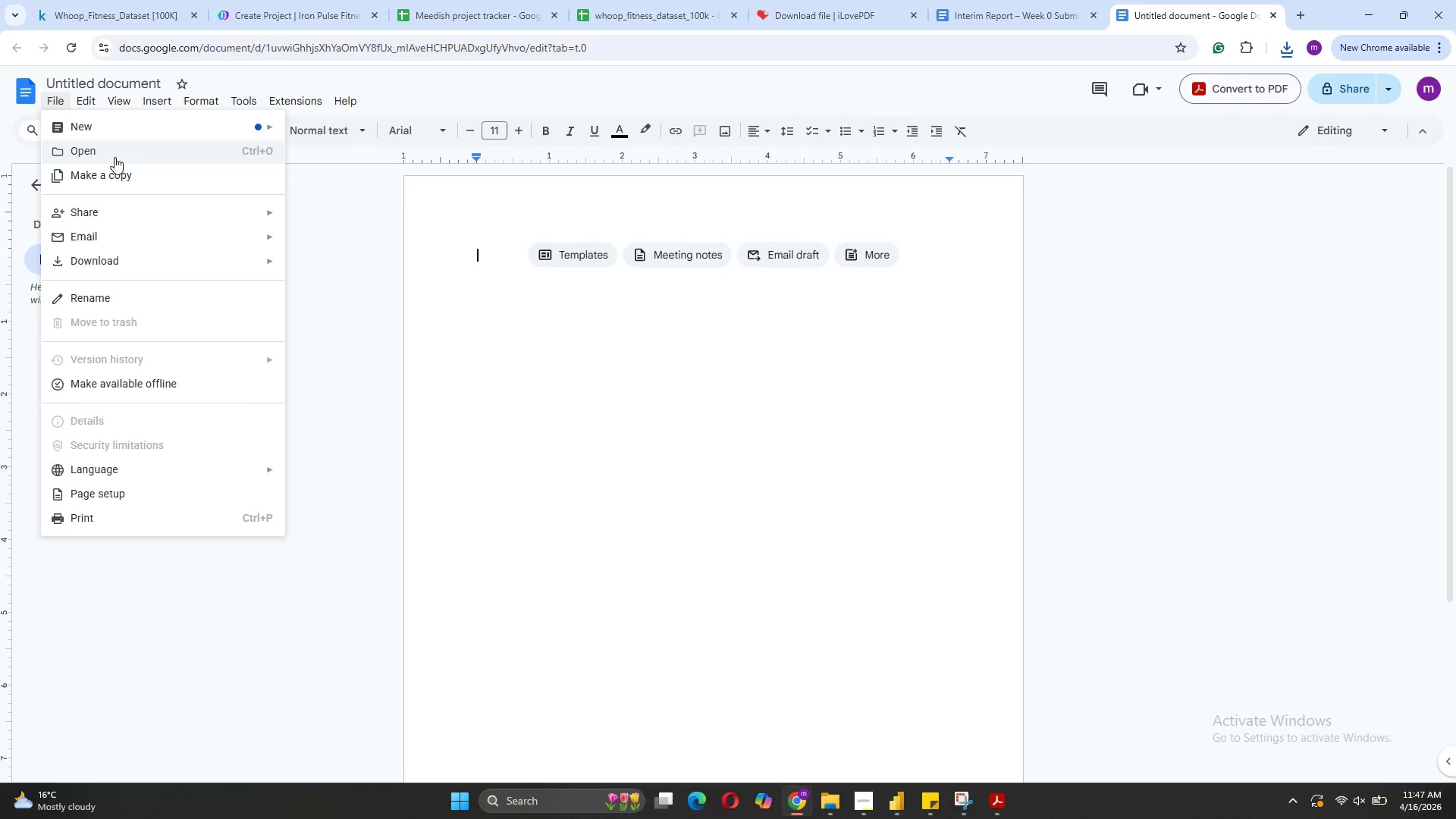 
left_click([115, 157])
 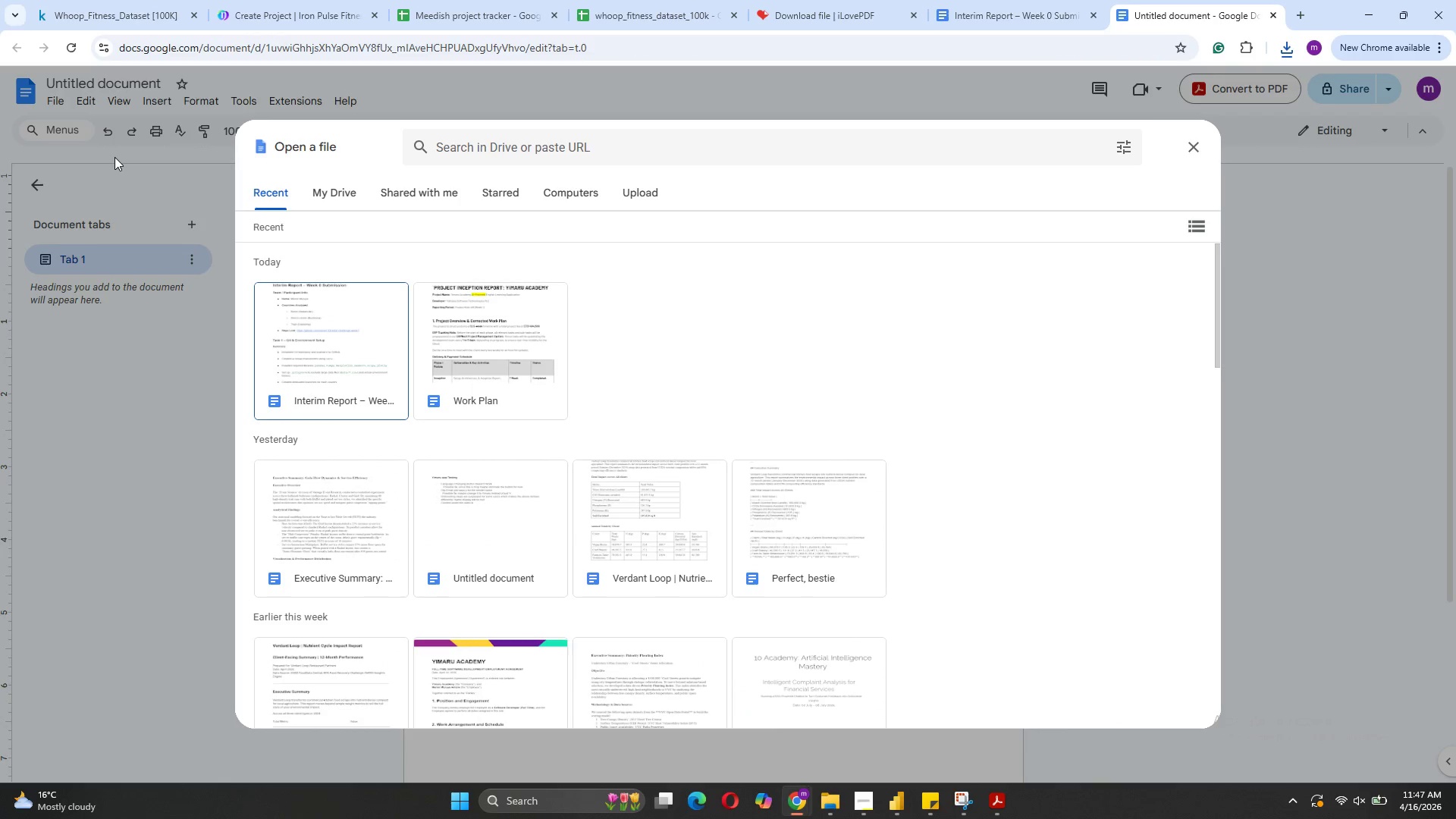 
wait(7.59)
 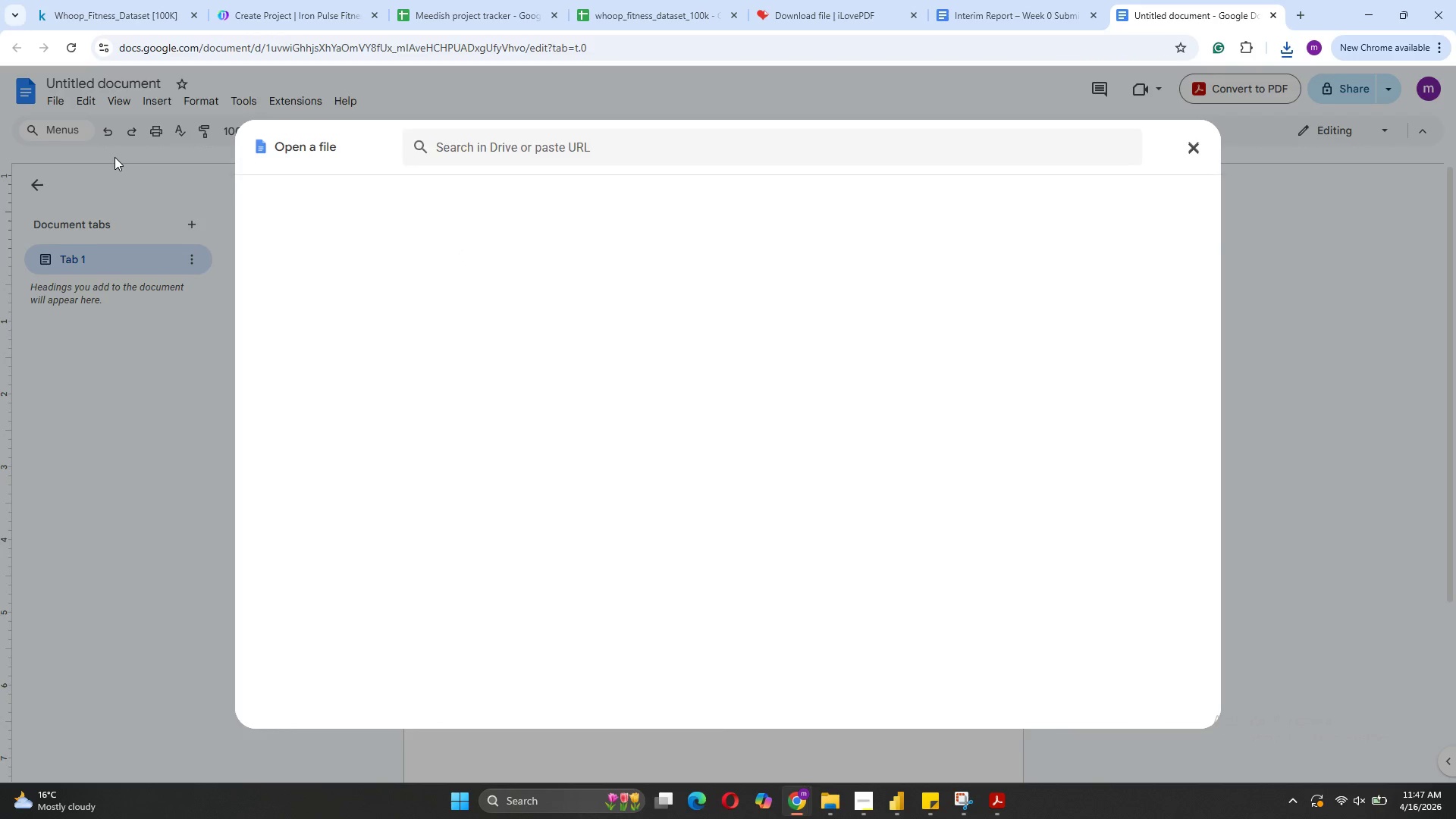 
left_click([632, 193])
 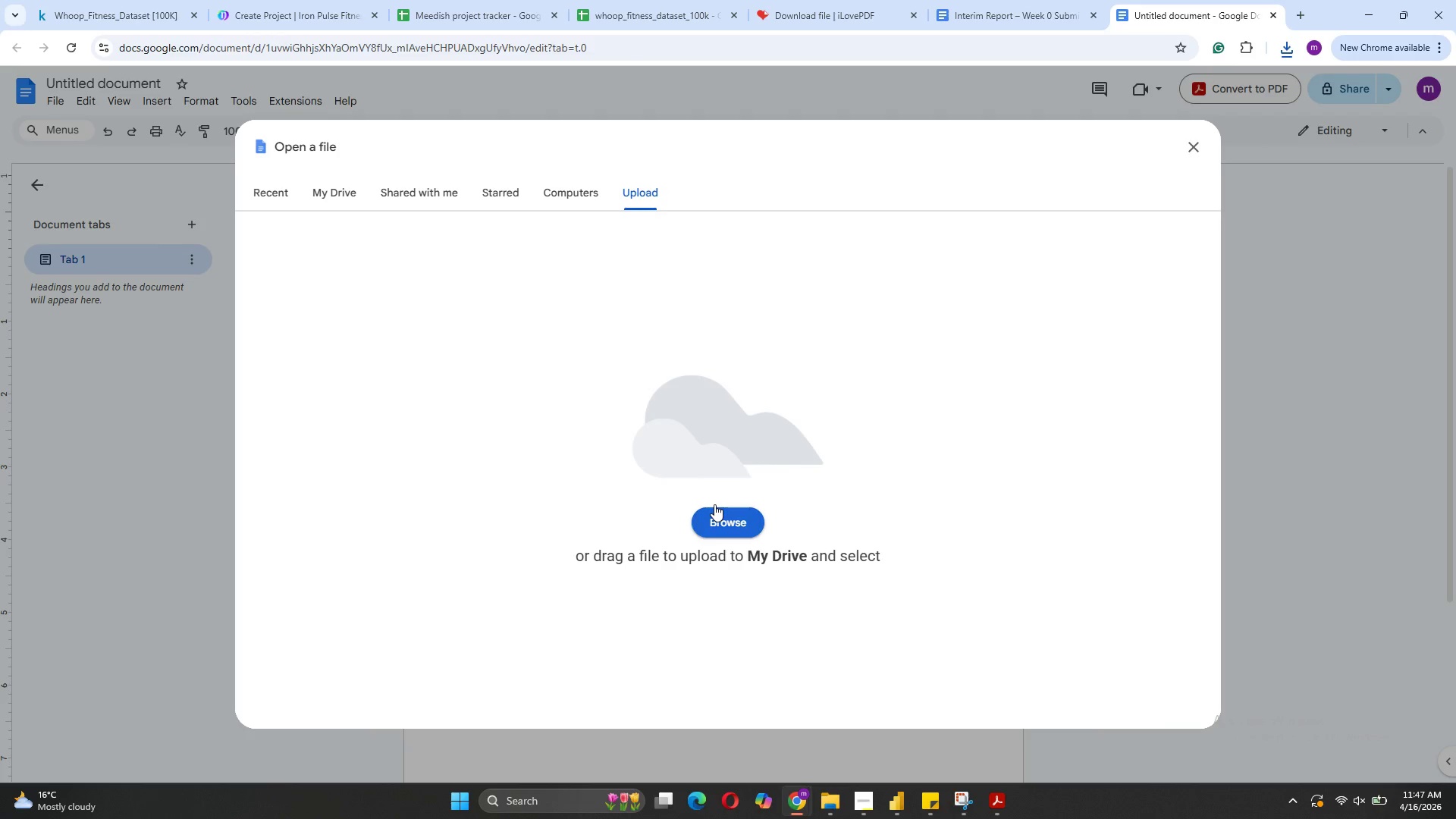 
left_click([717, 519])
 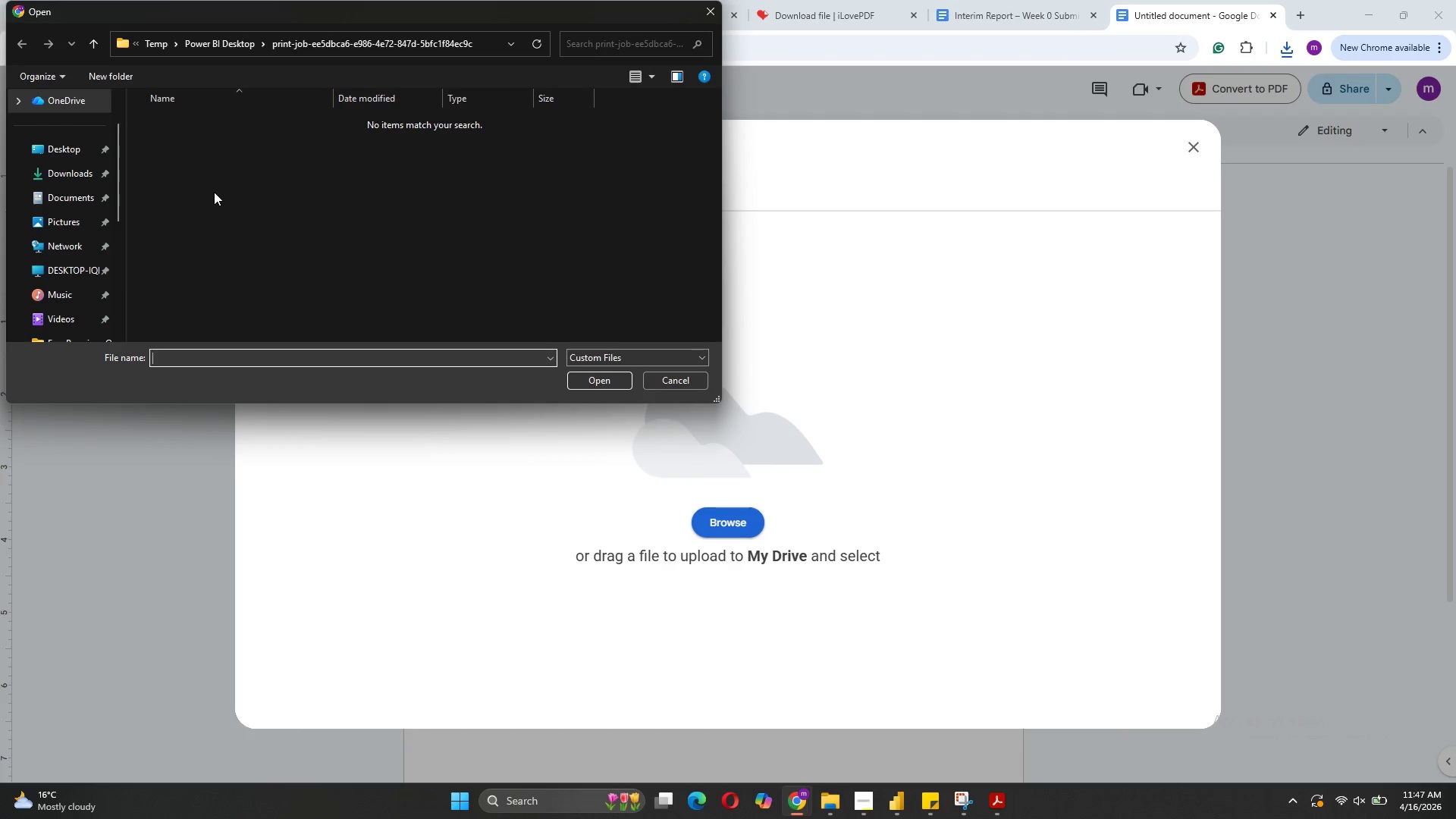 
left_click([88, 168])
 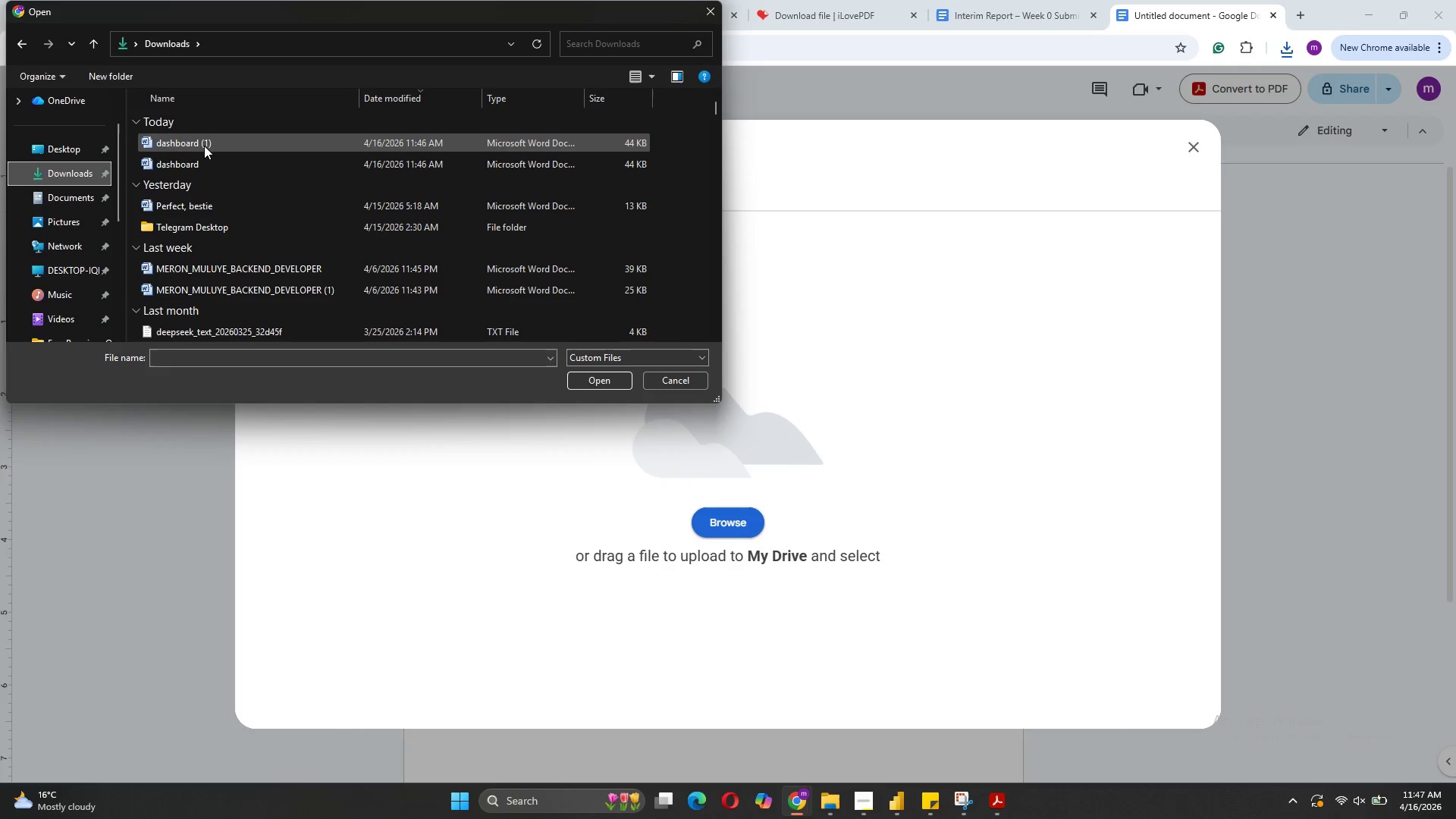 
left_click([200, 165])
 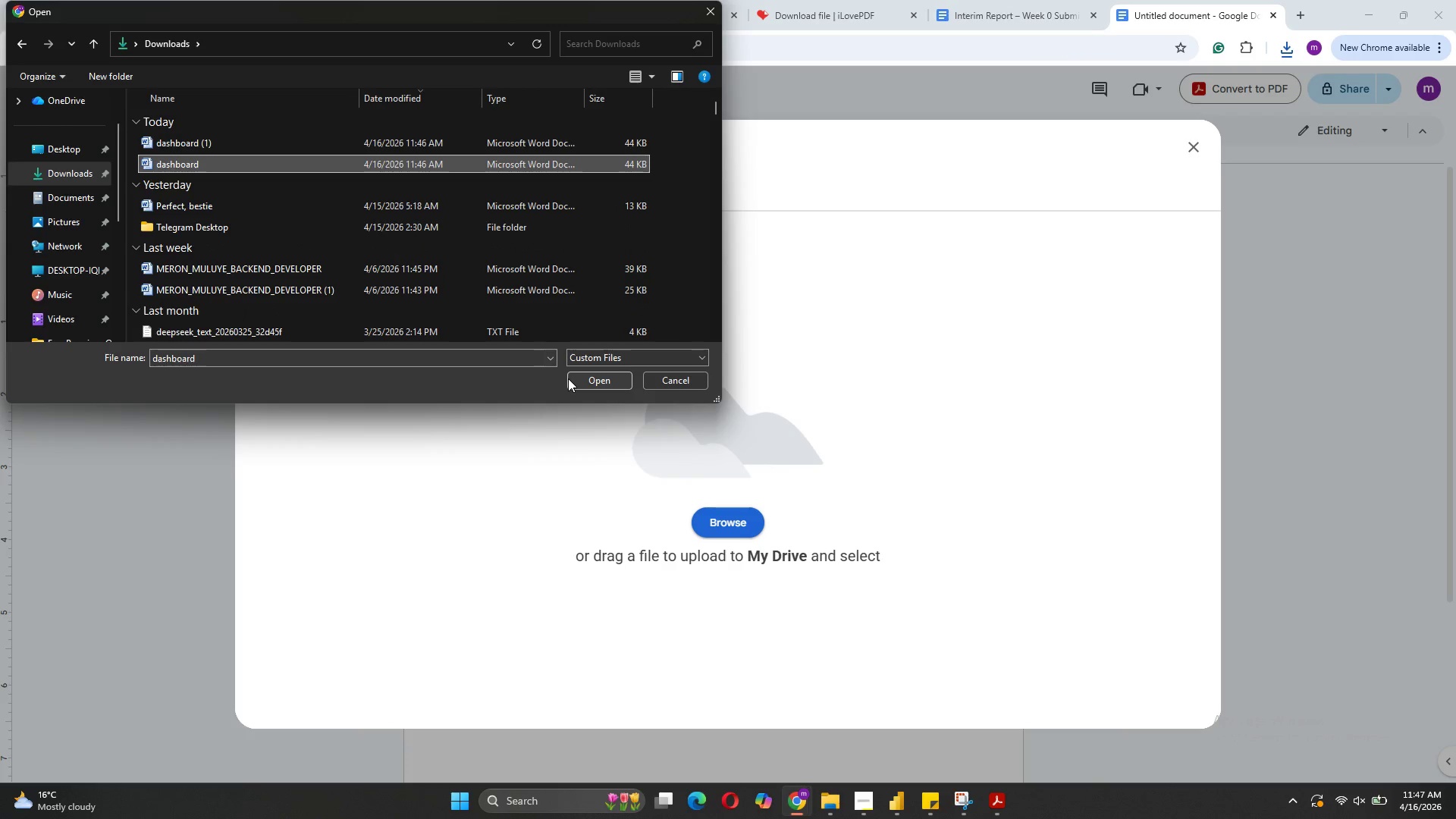 
left_click([570, 380])
 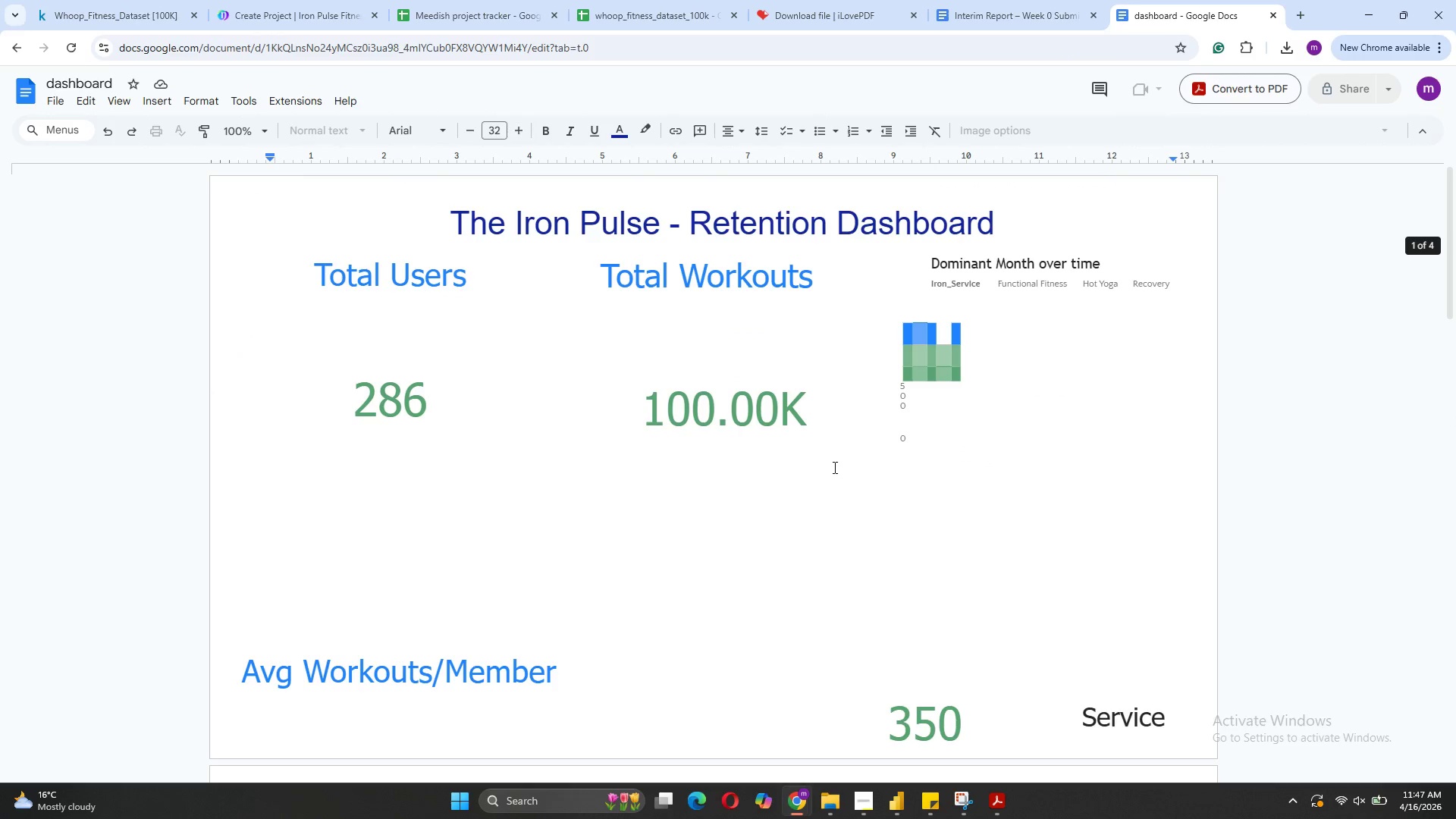 
wait(21.23)
 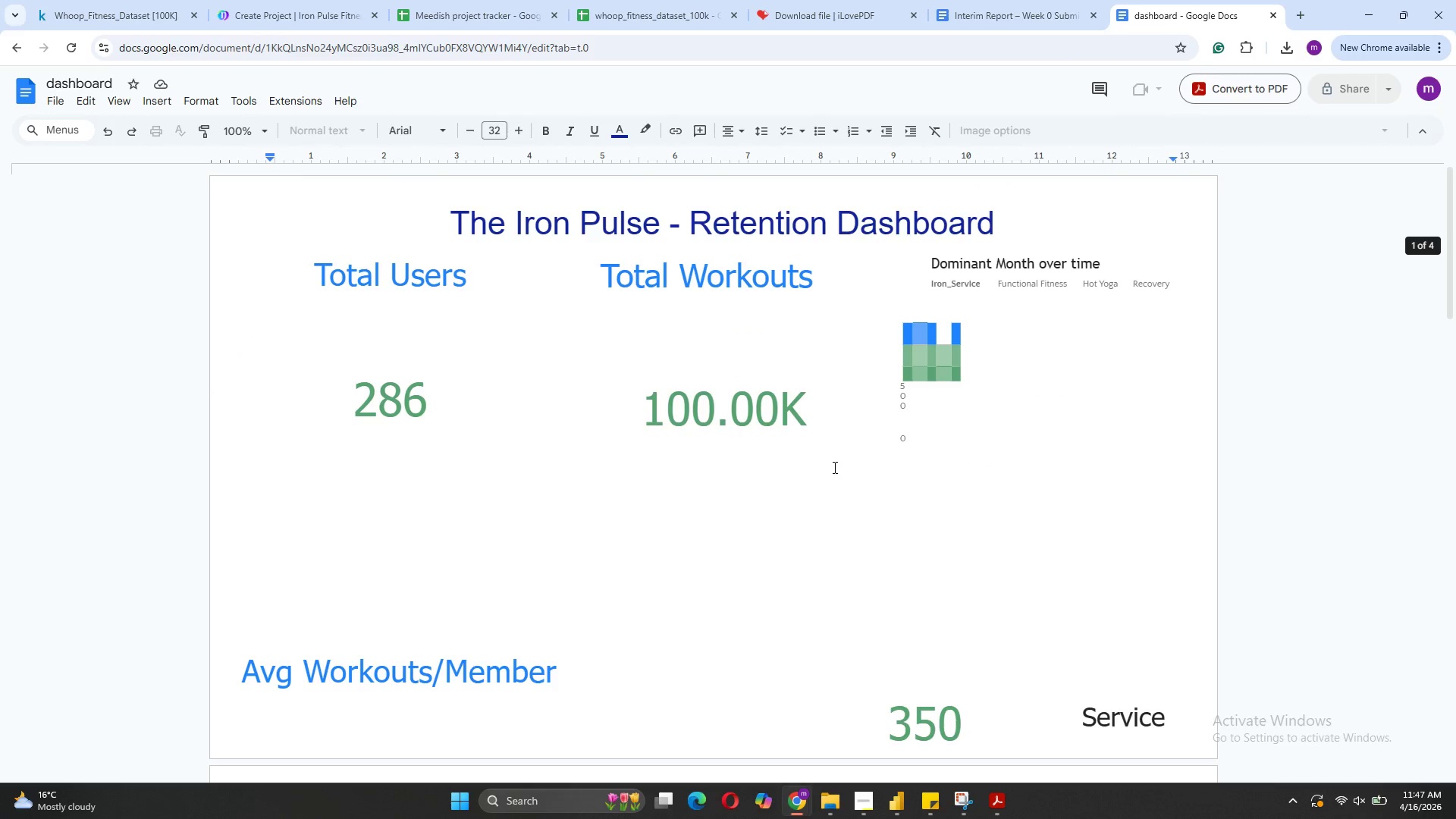 
left_click([1026, 747])
 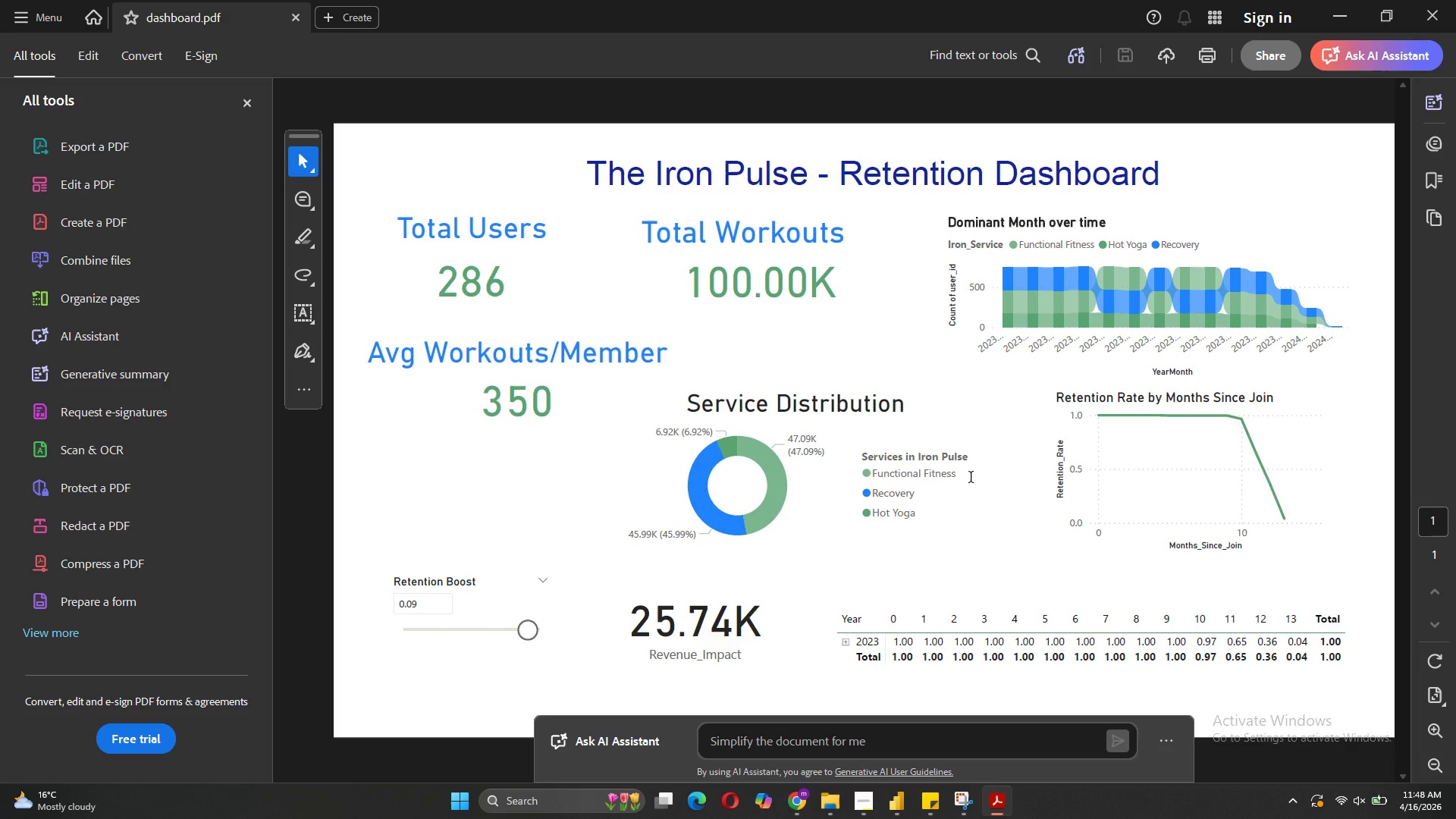 
scroll: coordinate [971, 478], scroll_direction: down, amount: 2.0
 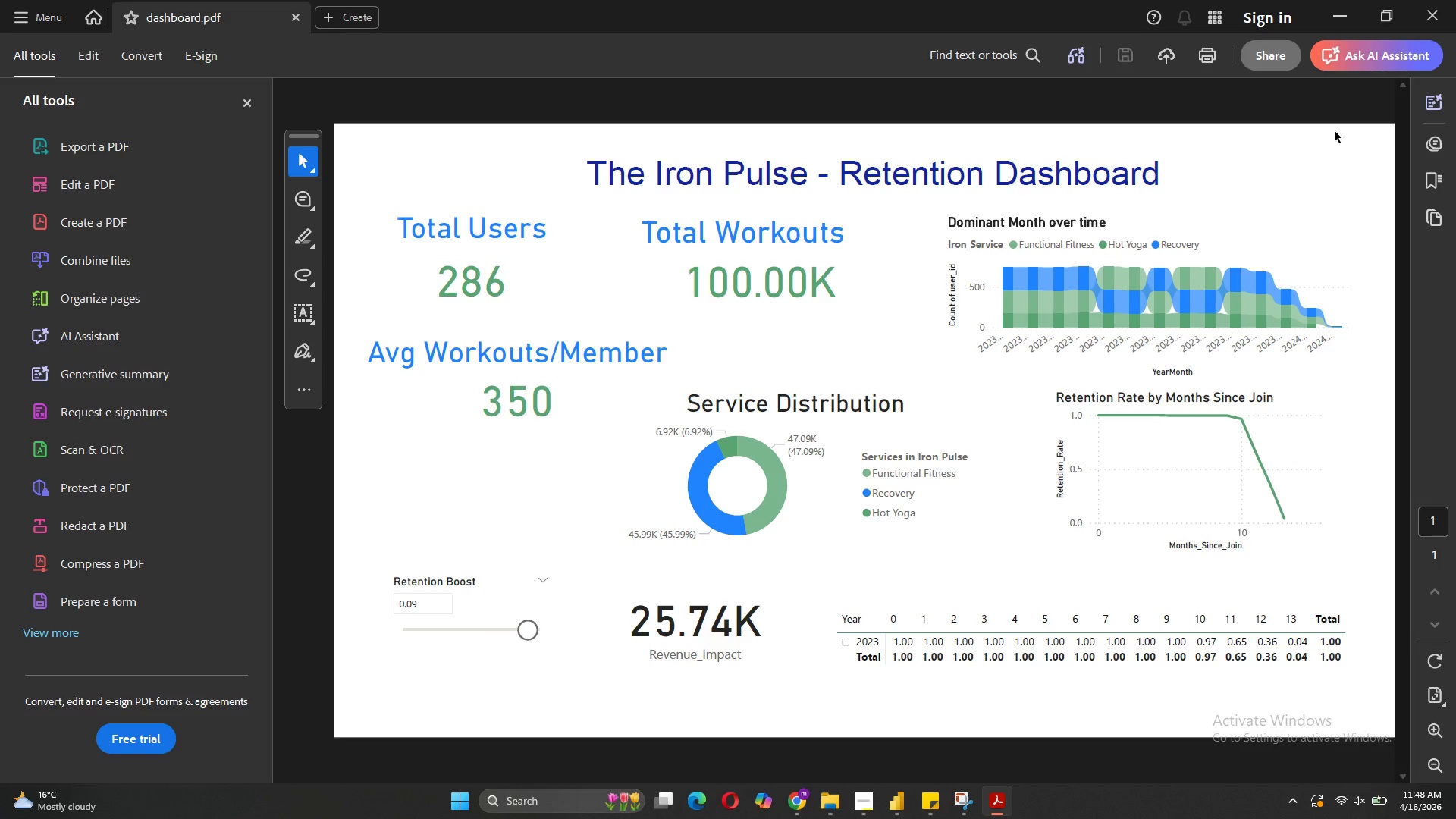 
left_click([1351, 10])
 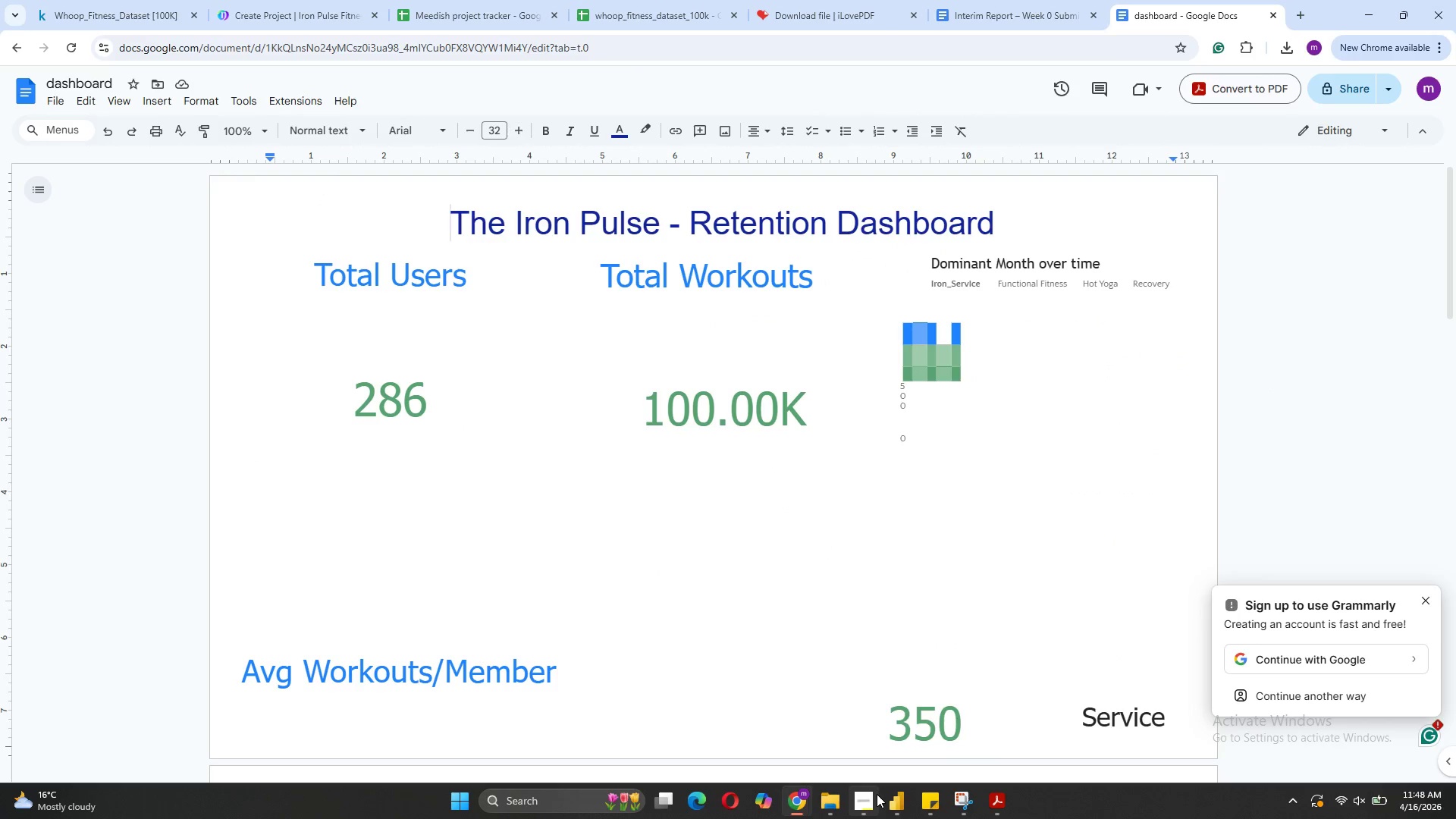 
left_click([880, 729])